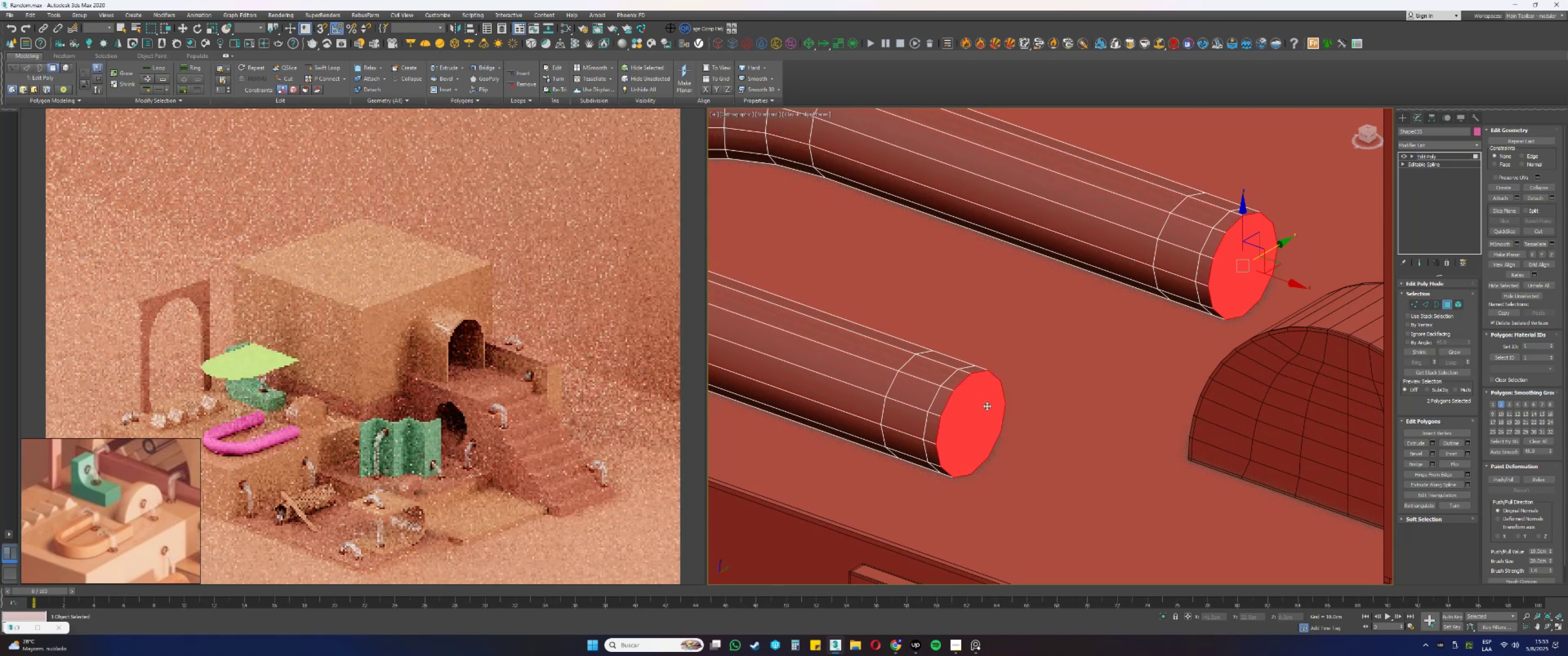 
scroll: coordinate [987, 406], scroll_direction: down, amount: 1.0
 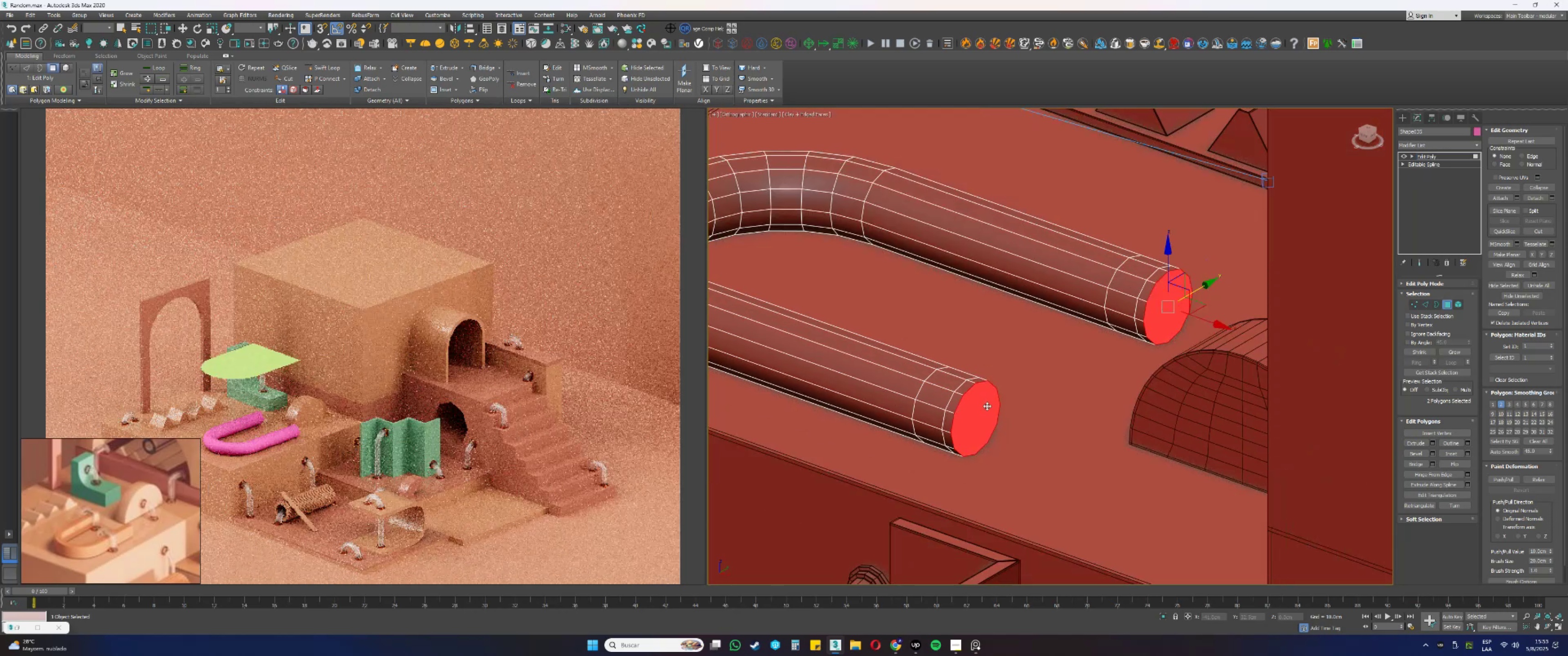 
key(Delete)
 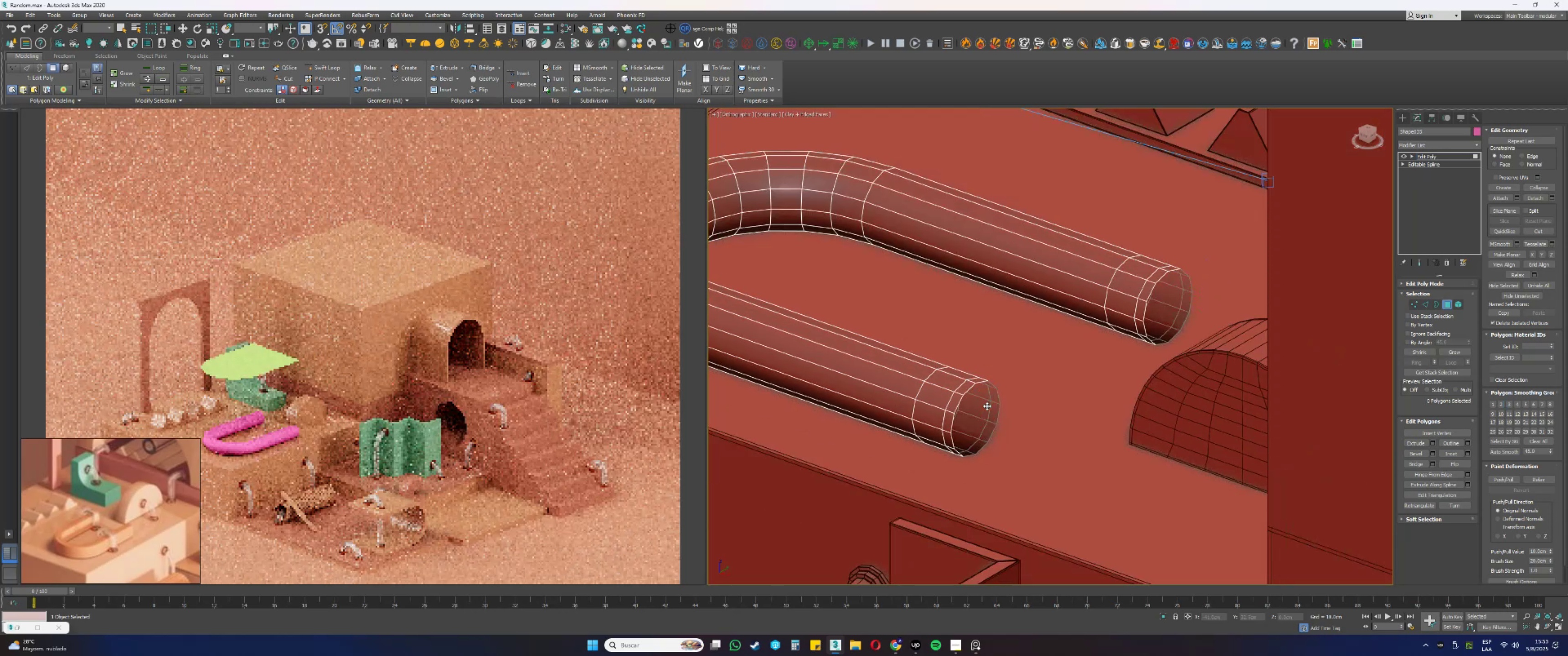 
scroll: coordinate [982, 417], scroll_direction: down, amount: 1.0
 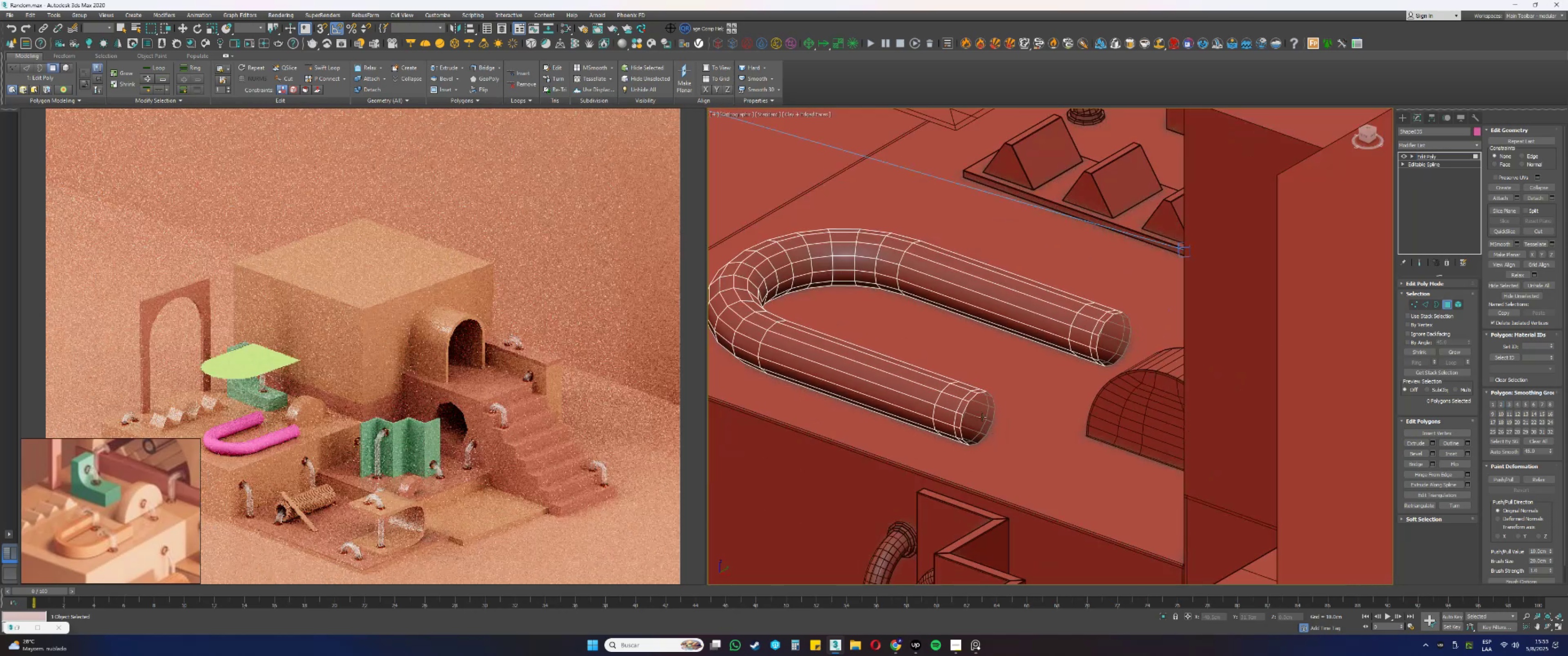 
hold_key(key=AltLeft, duration=0.34)
 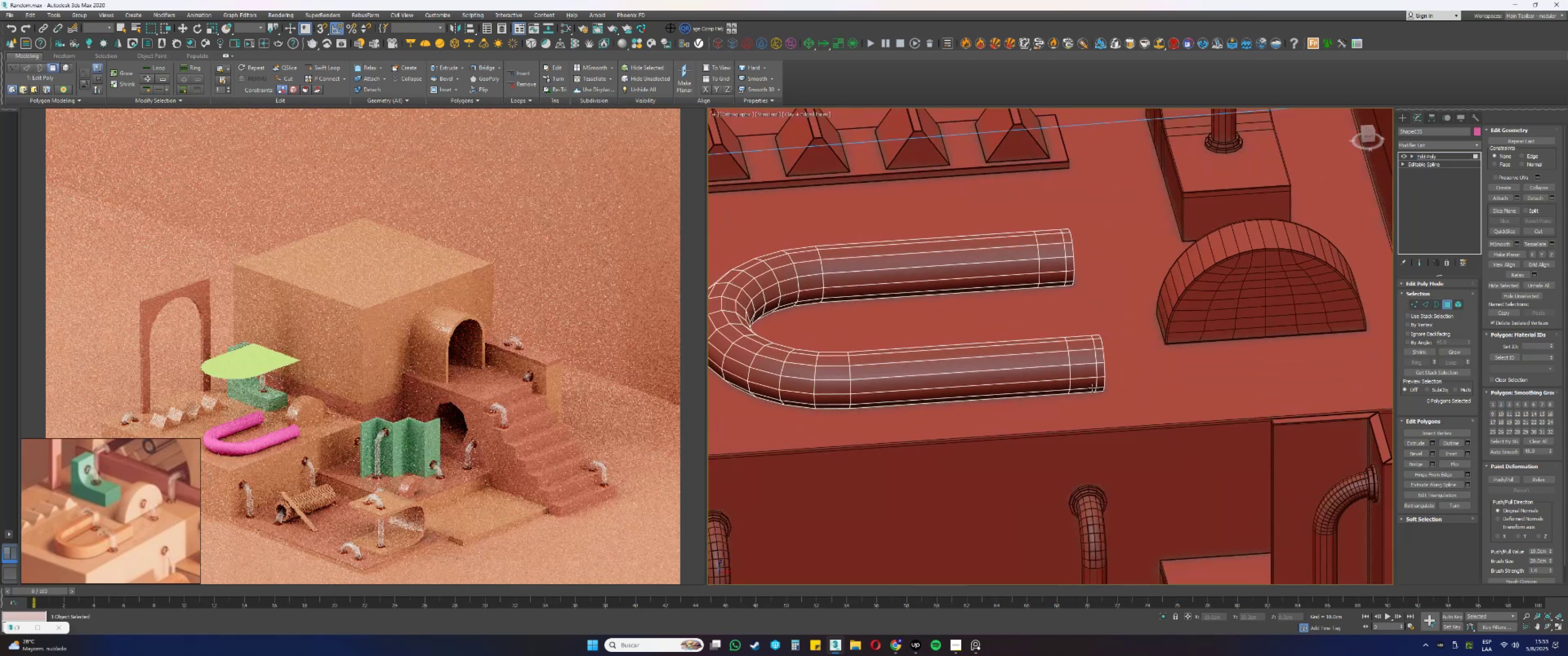 
hold_key(key=AltLeft, duration=0.46)
 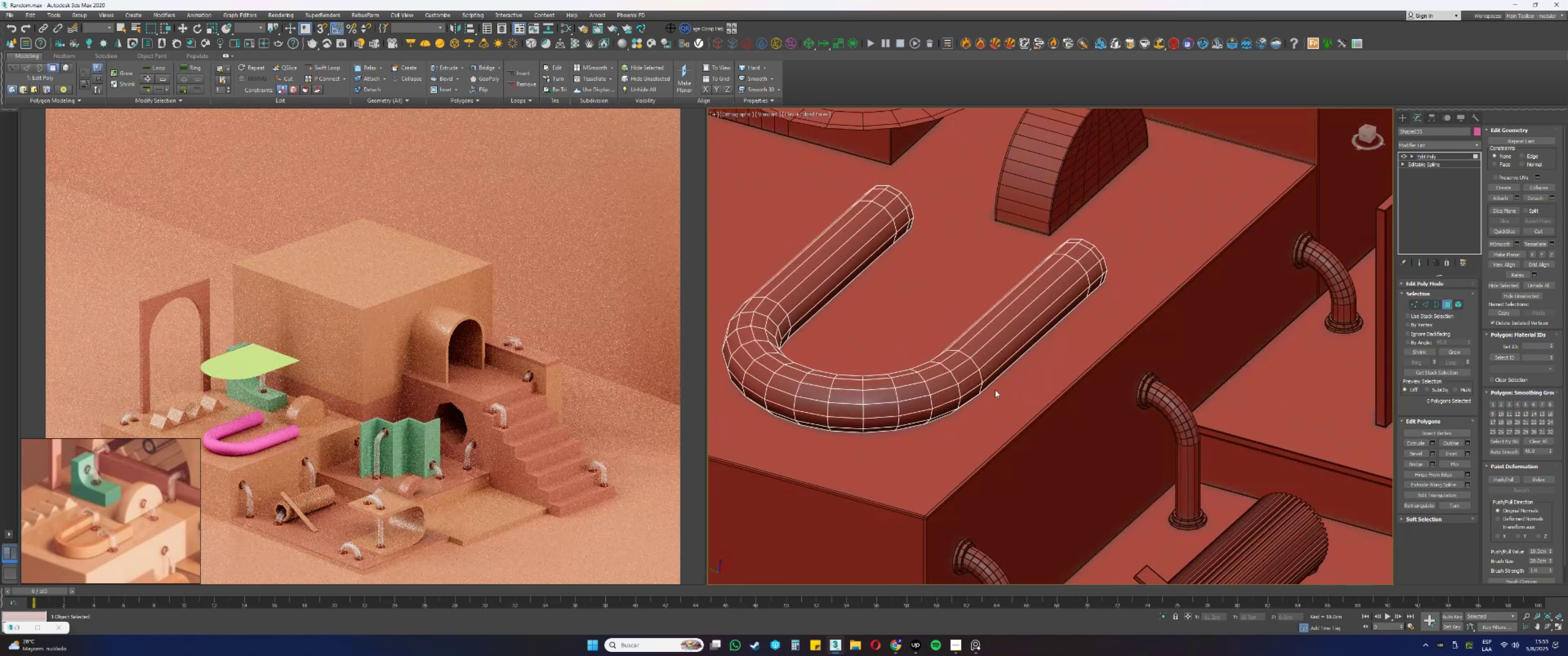 
key(4)
 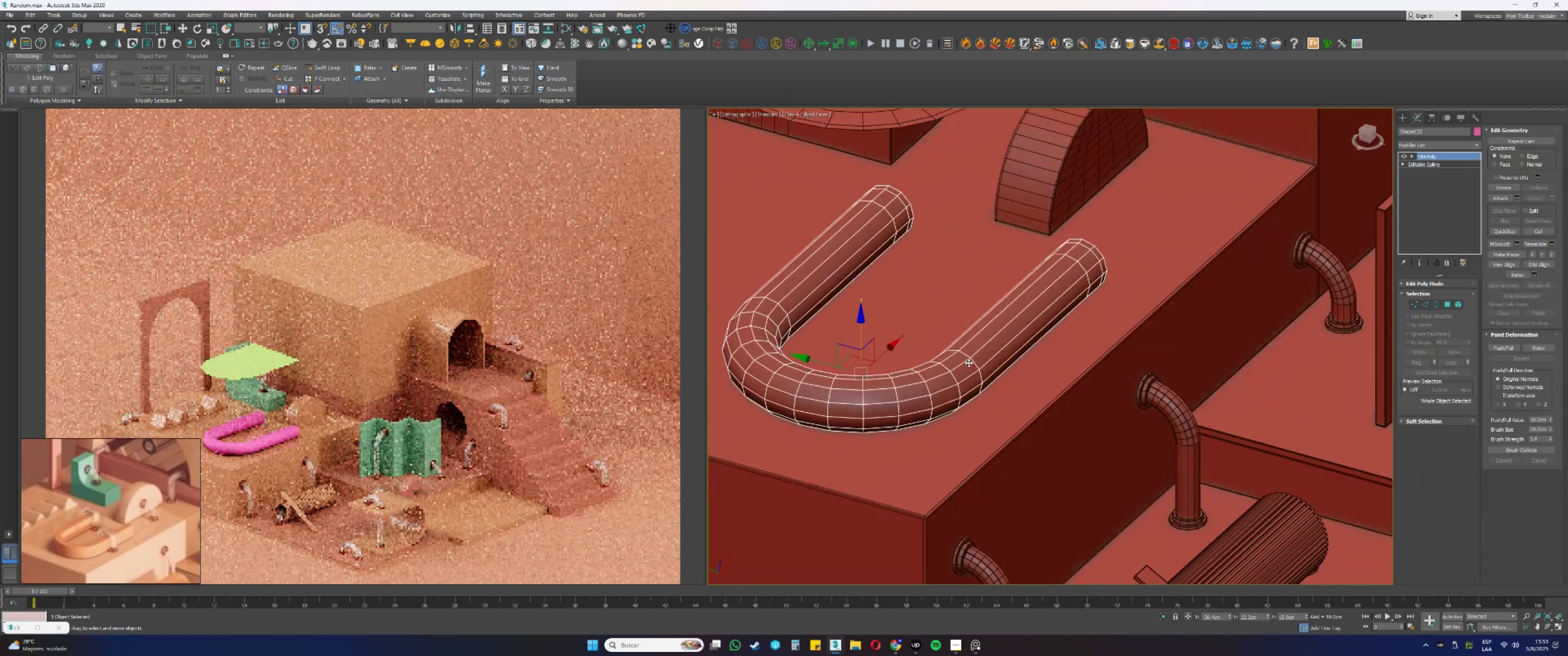 
left_click([985, 356])
 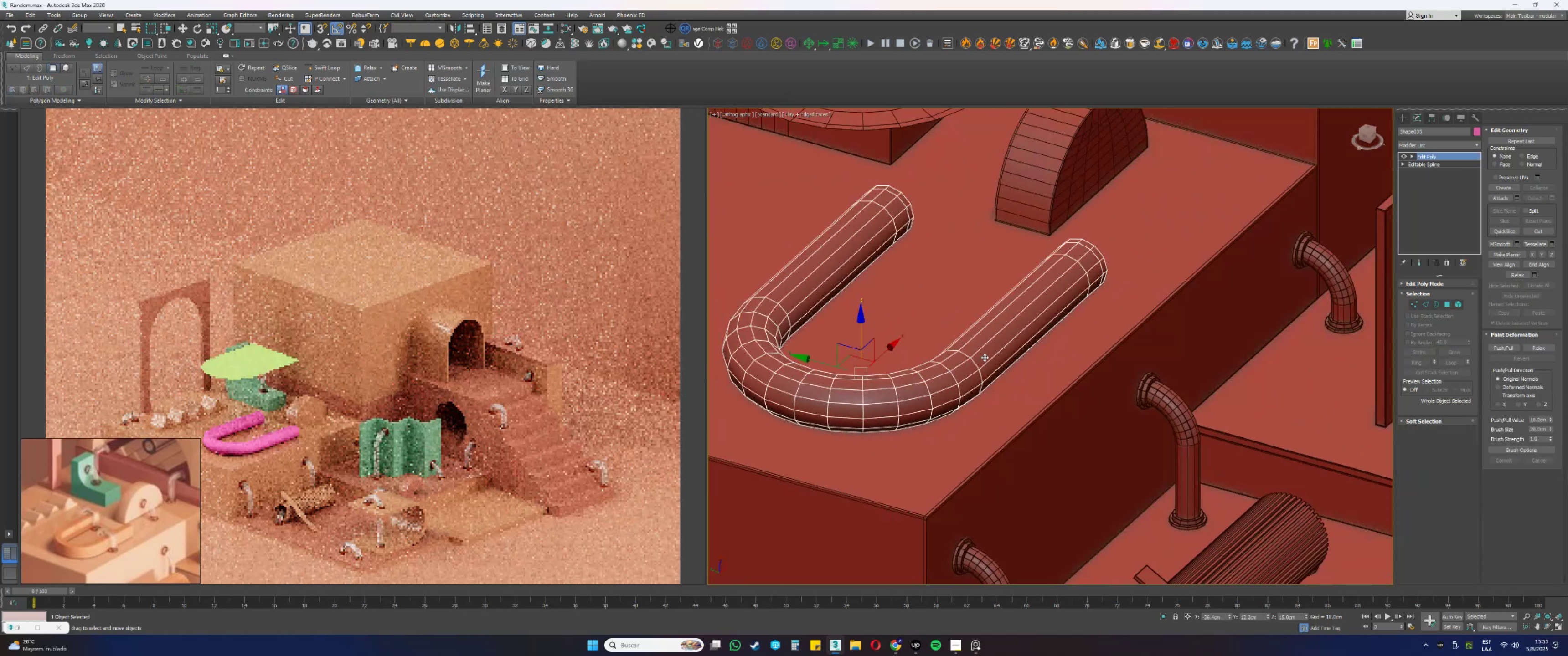 
key(4)
 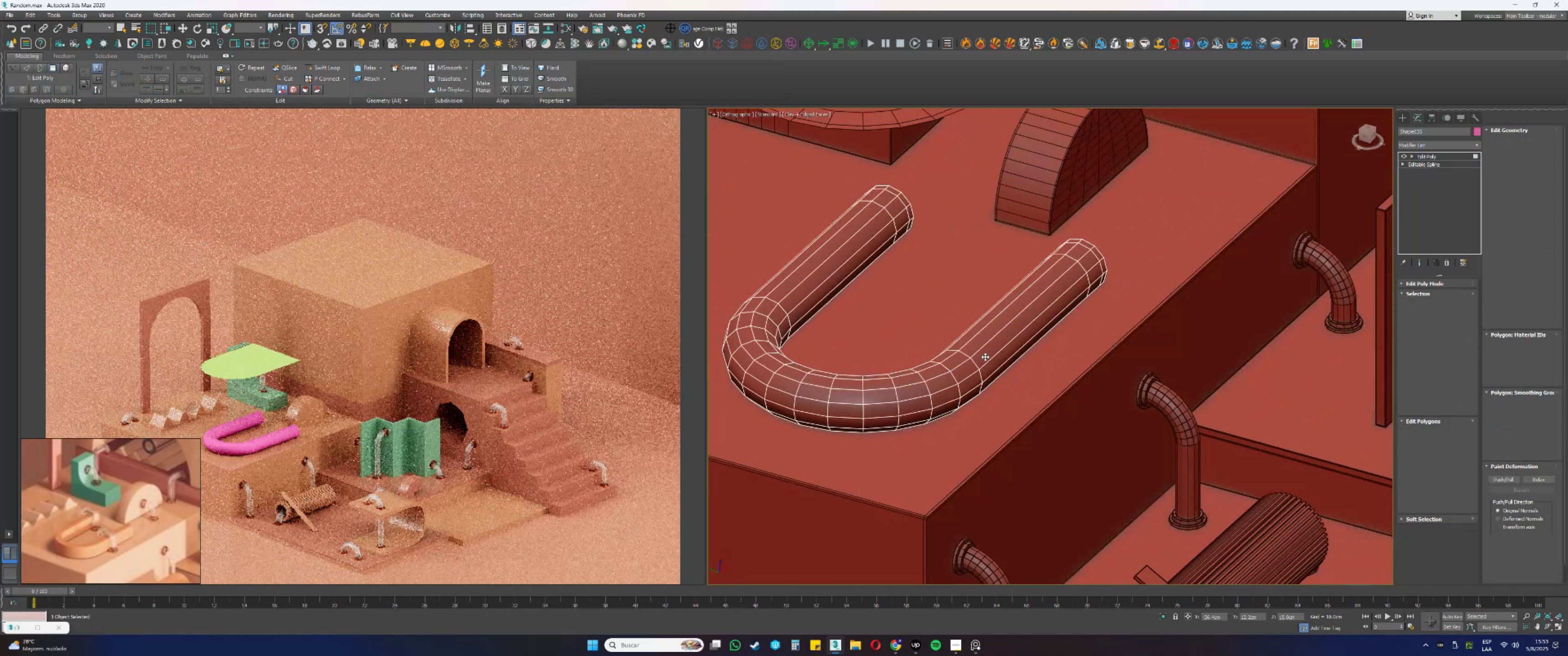 
left_click([985, 357])
 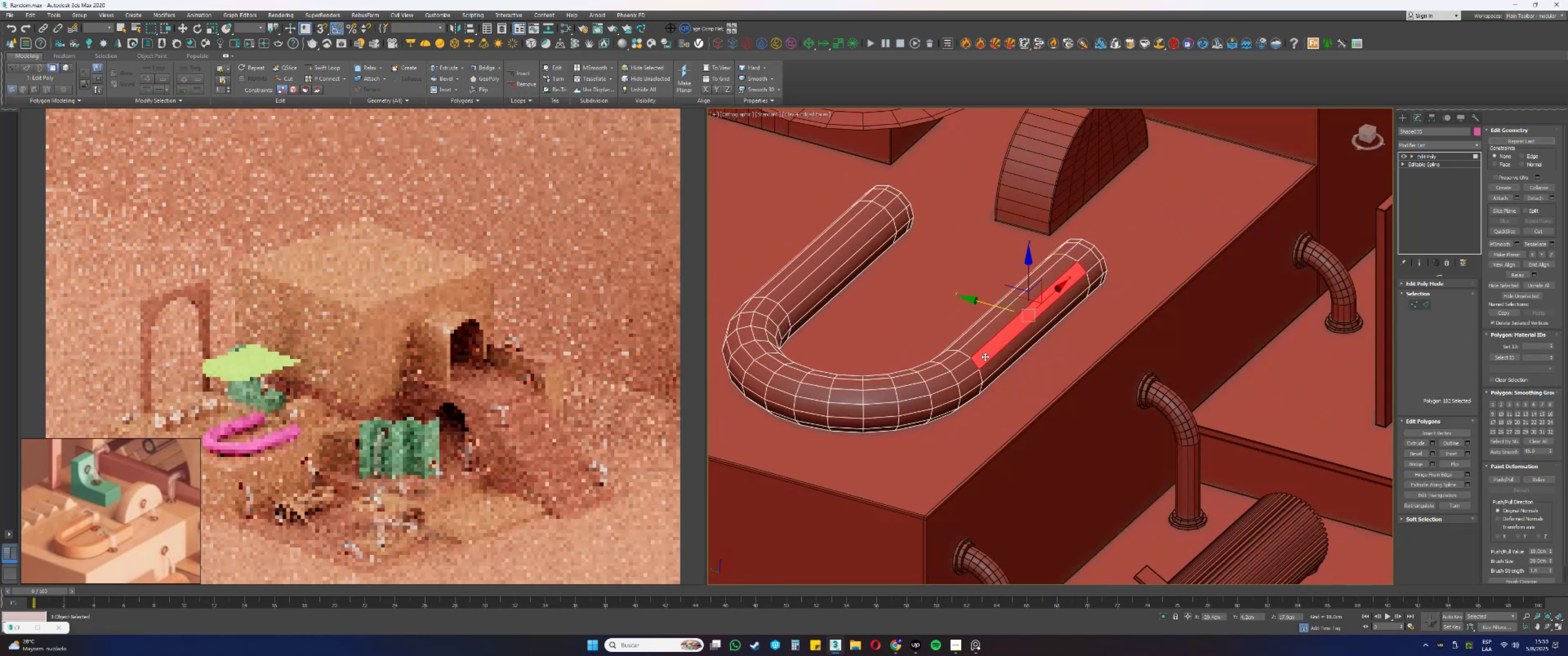 
key(Shift+ShiftLeft)
 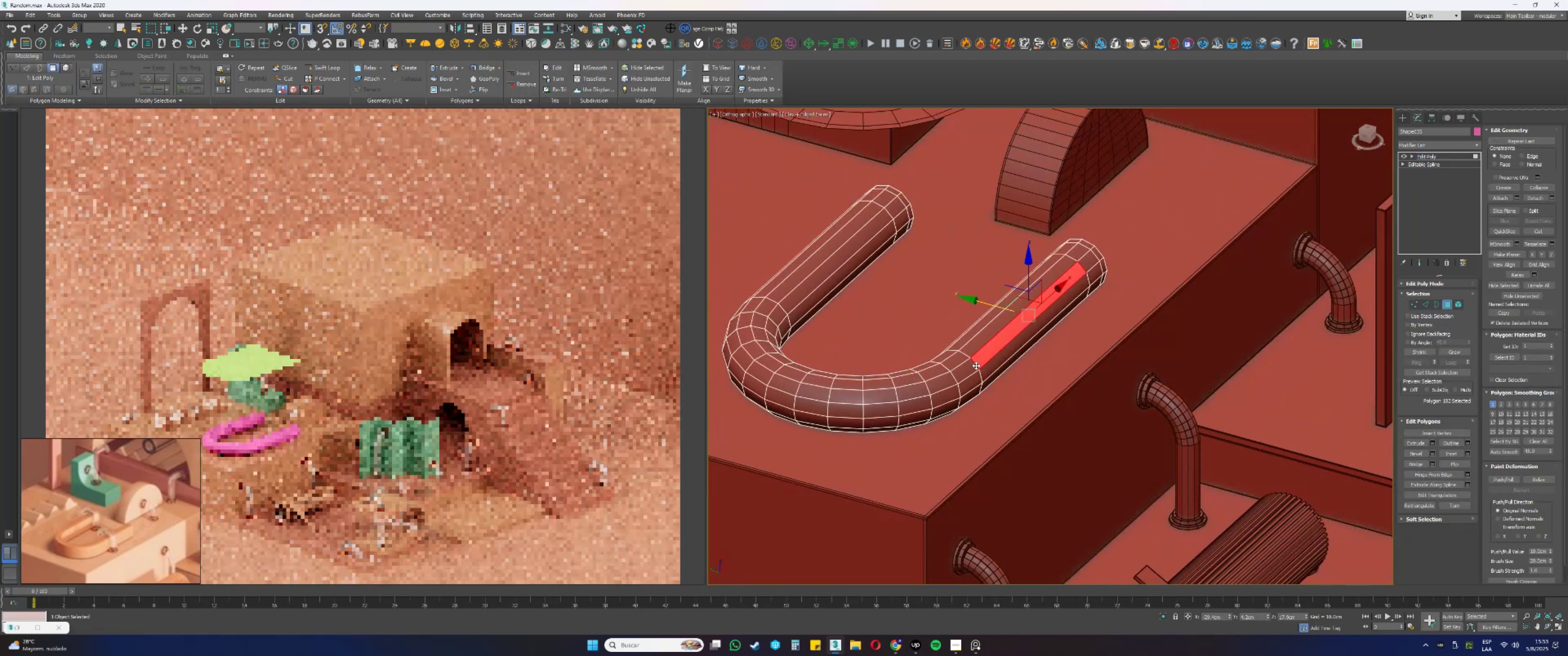 
double_click([975, 366])
 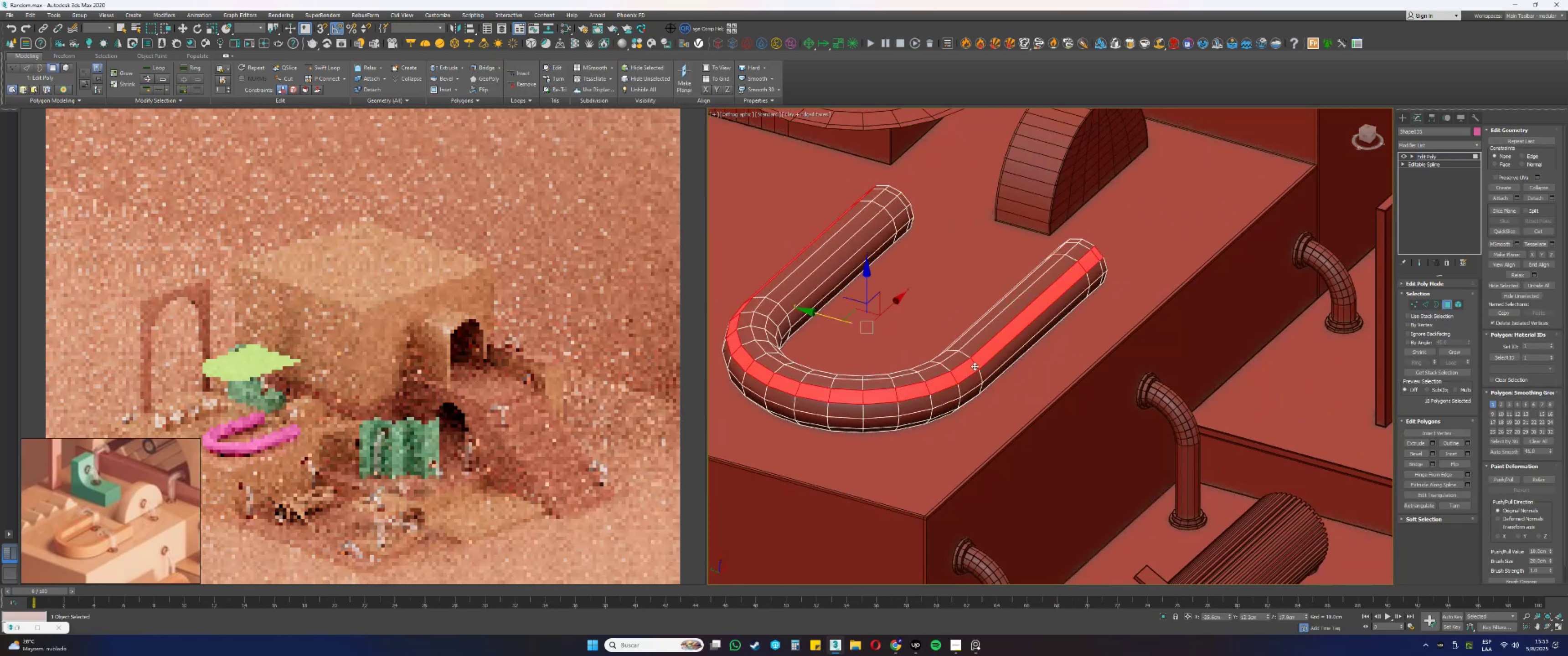 
hold_key(key=AltLeft, duration=1.08)
 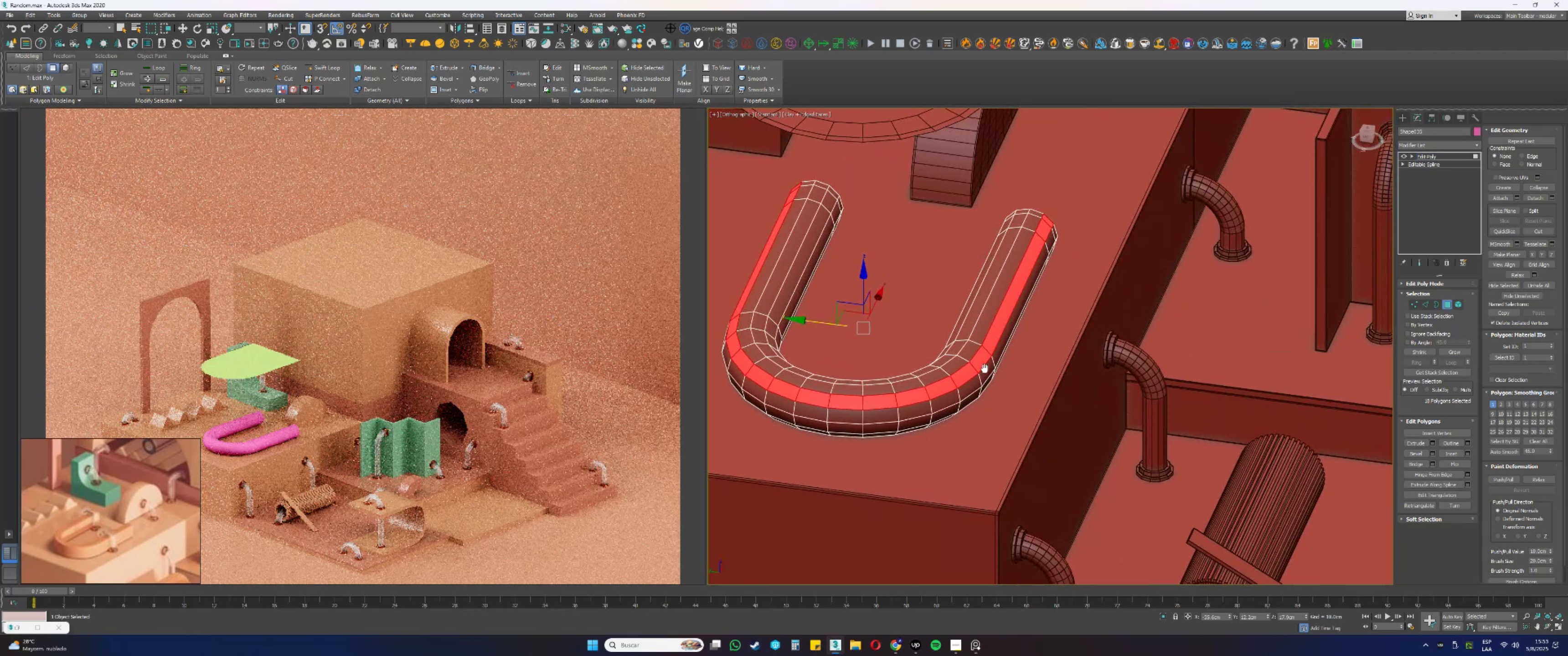 
hold_key(key=AltLeft, duration=1.52)
 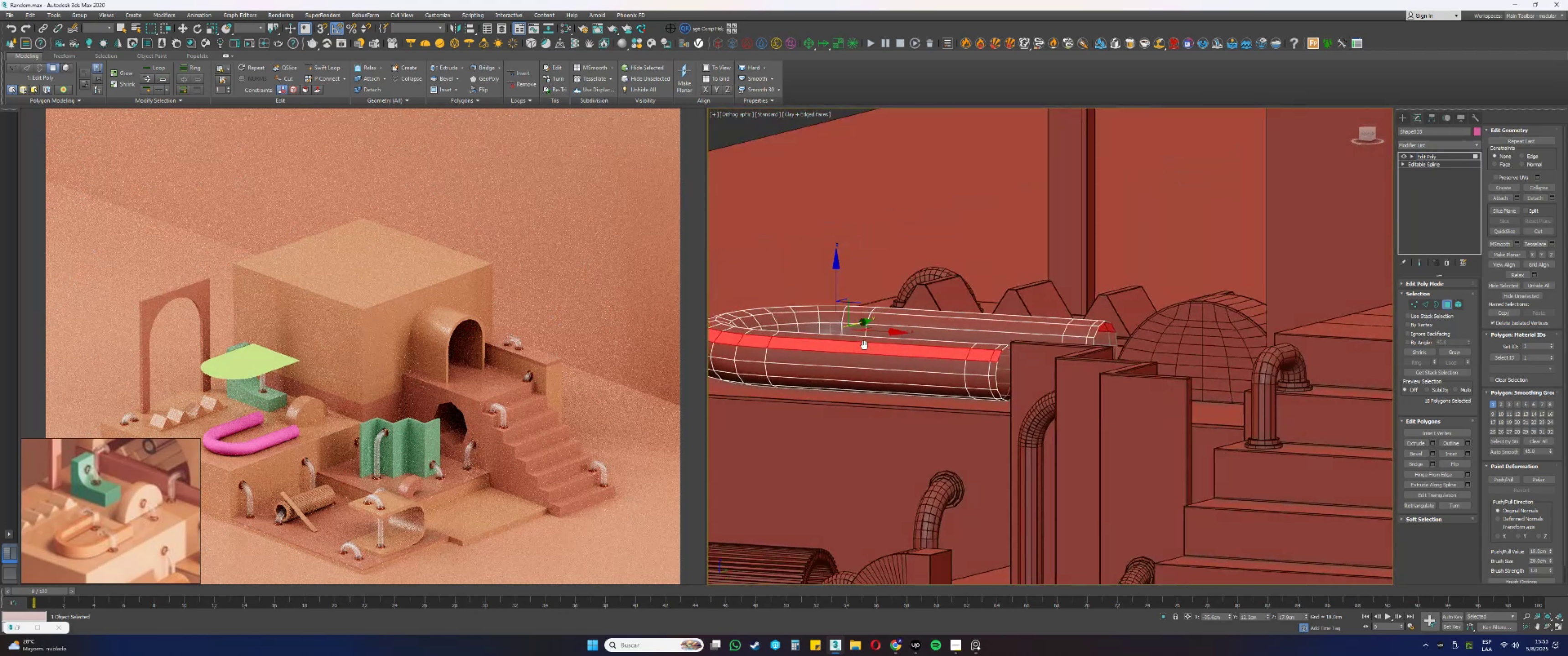 
key(Alt+AltLeft)
 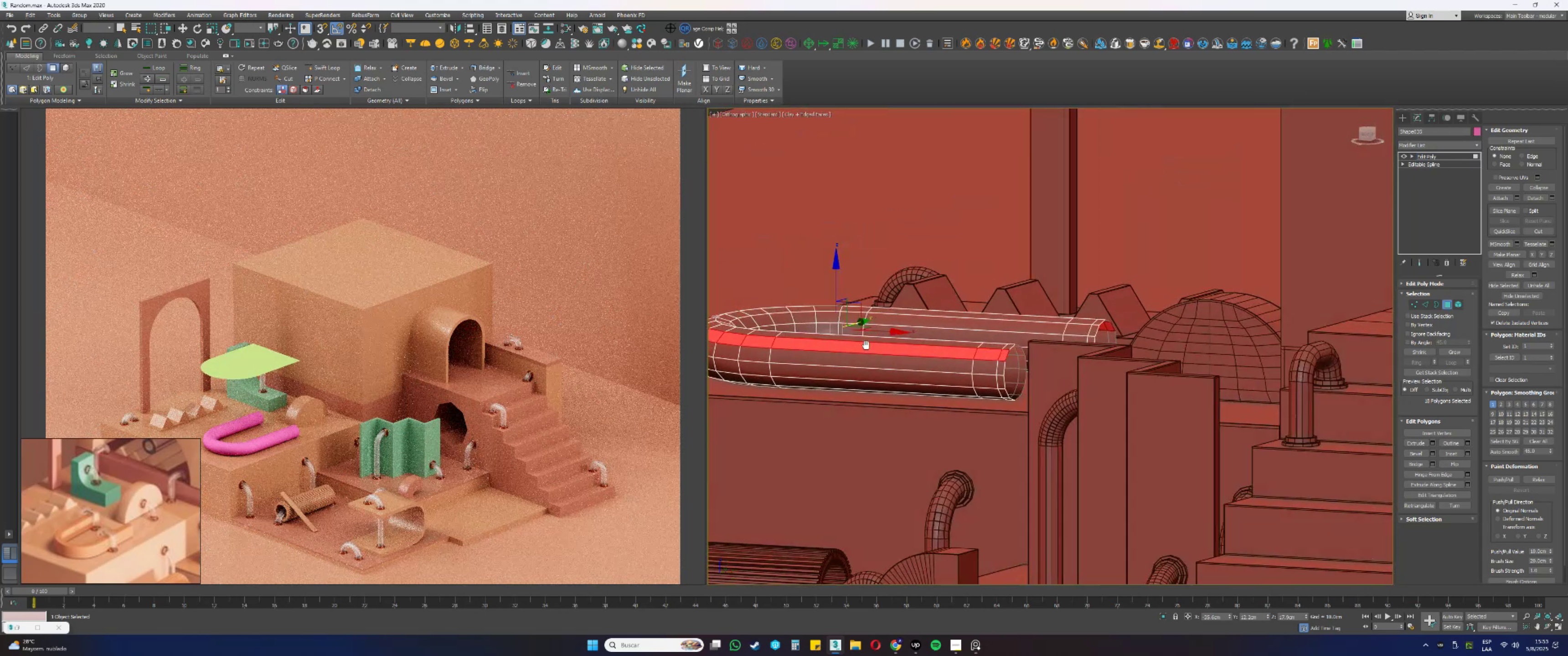 
key(Alt+AltLeft)
 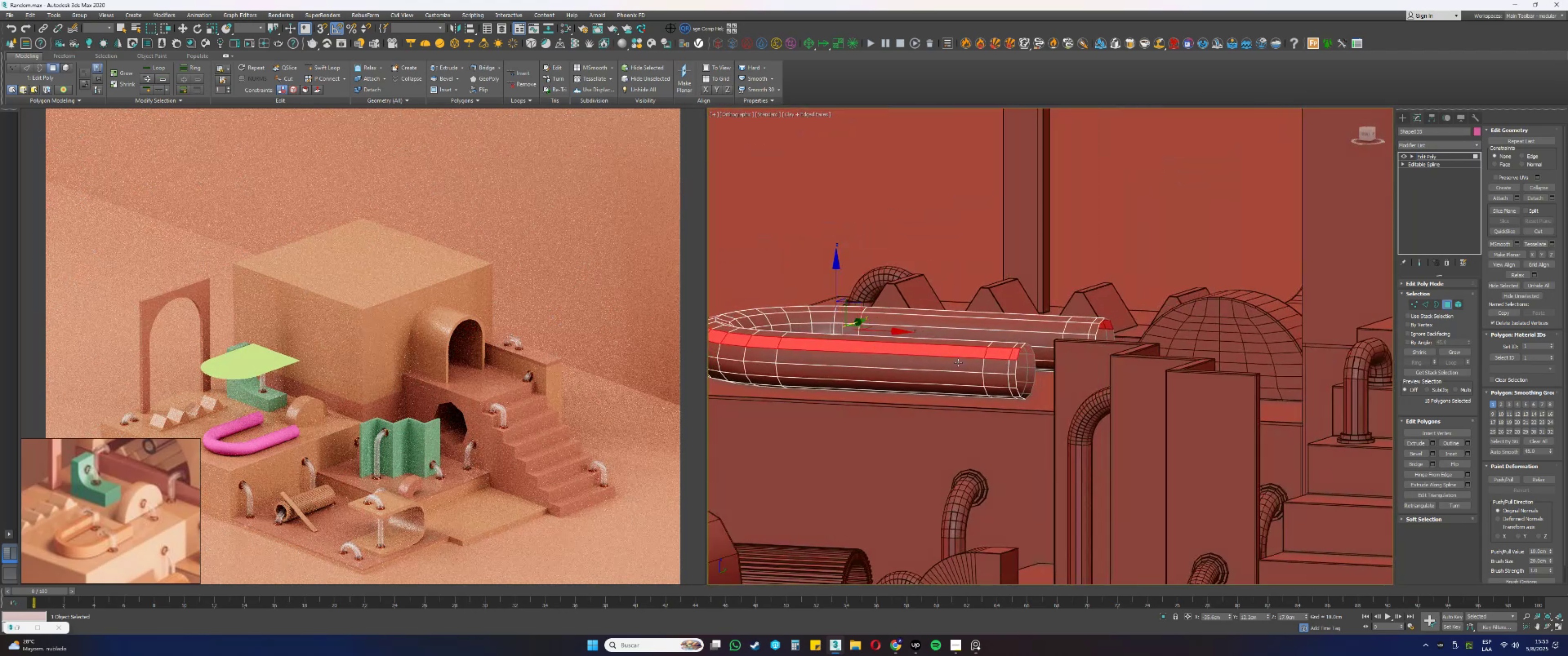 
scroll: coordinate [1020, 396], scroll_direction: up, amount: 3.0
 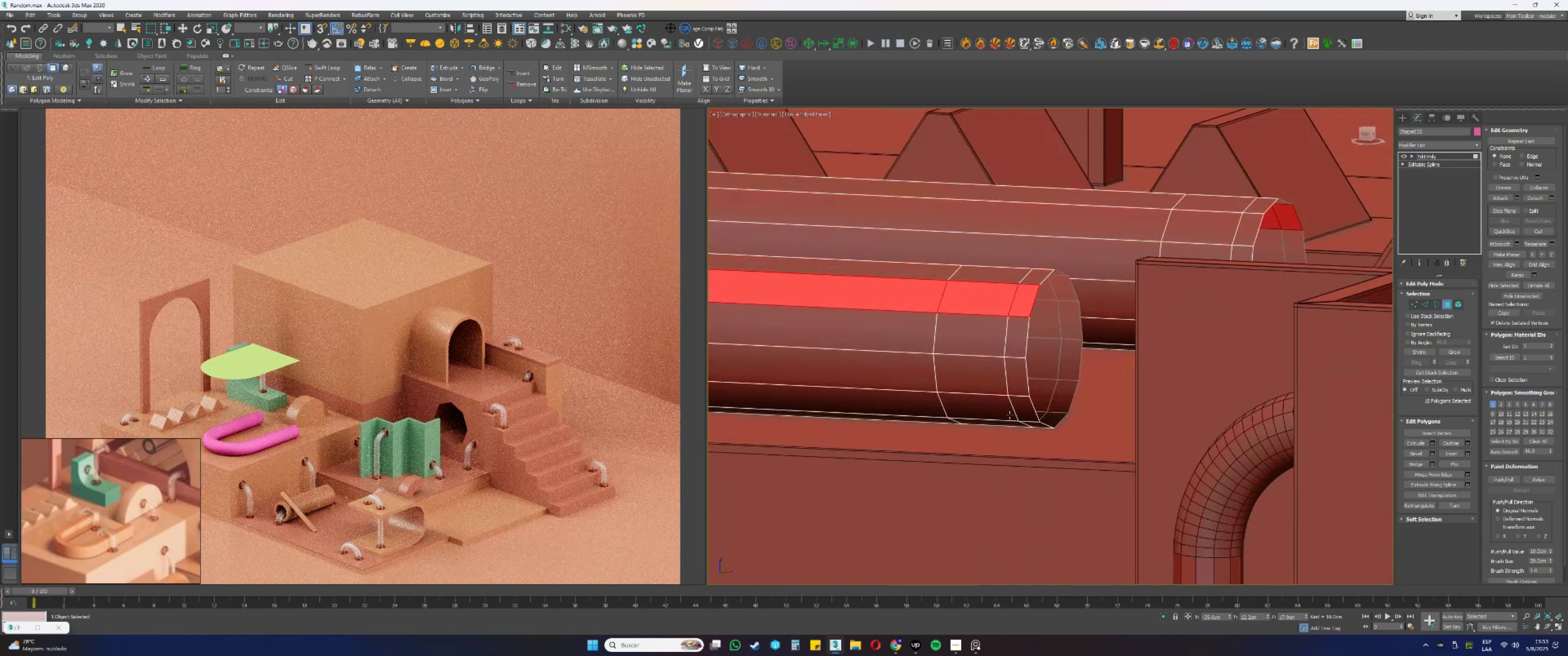 
key(Delete)
 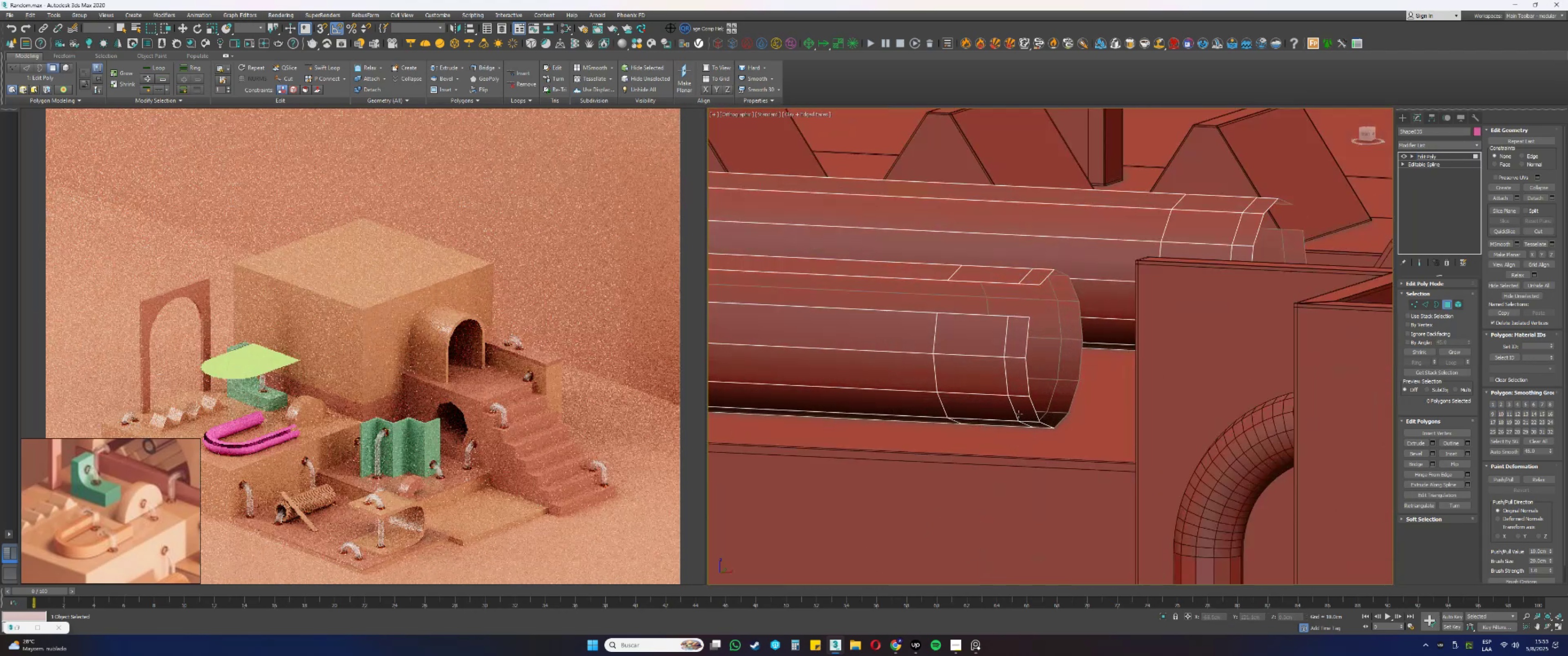 
key(Shift+ShiftLeft)
 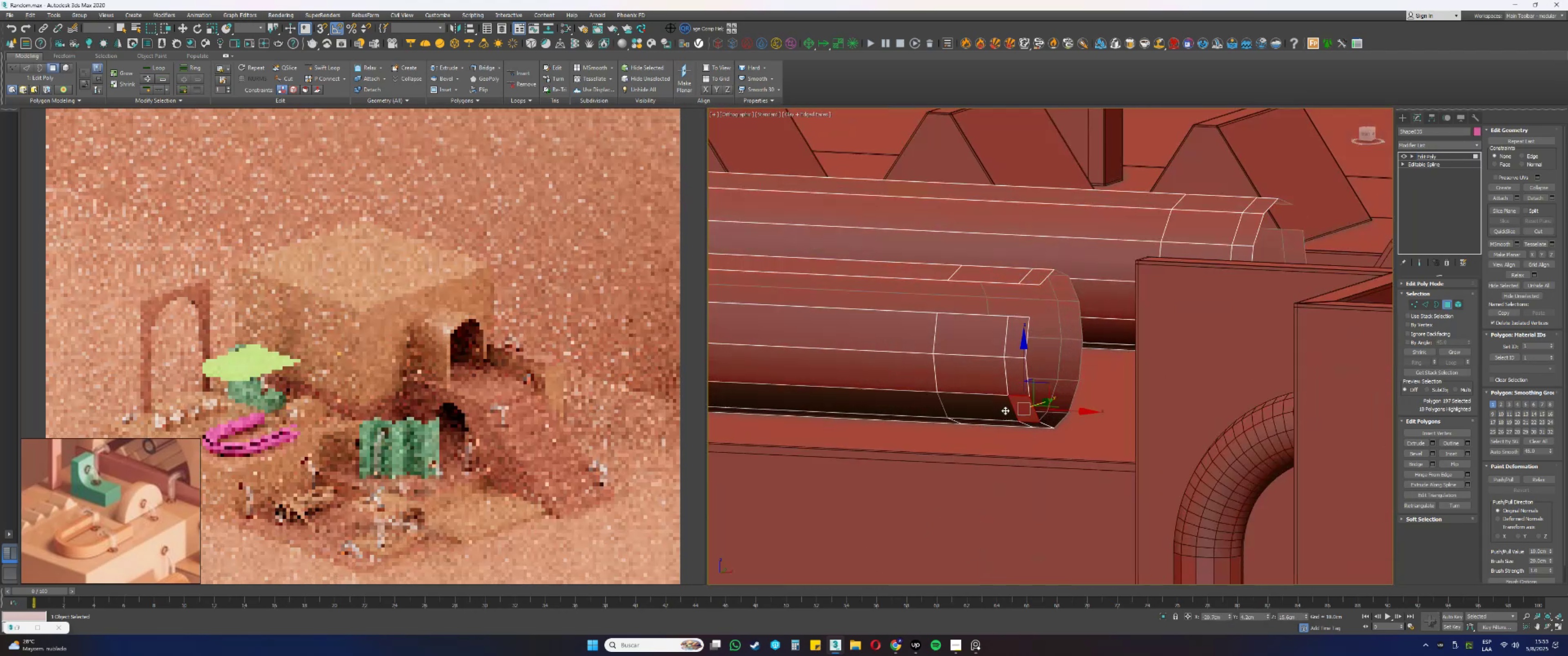 
double_click([1003, 410])
 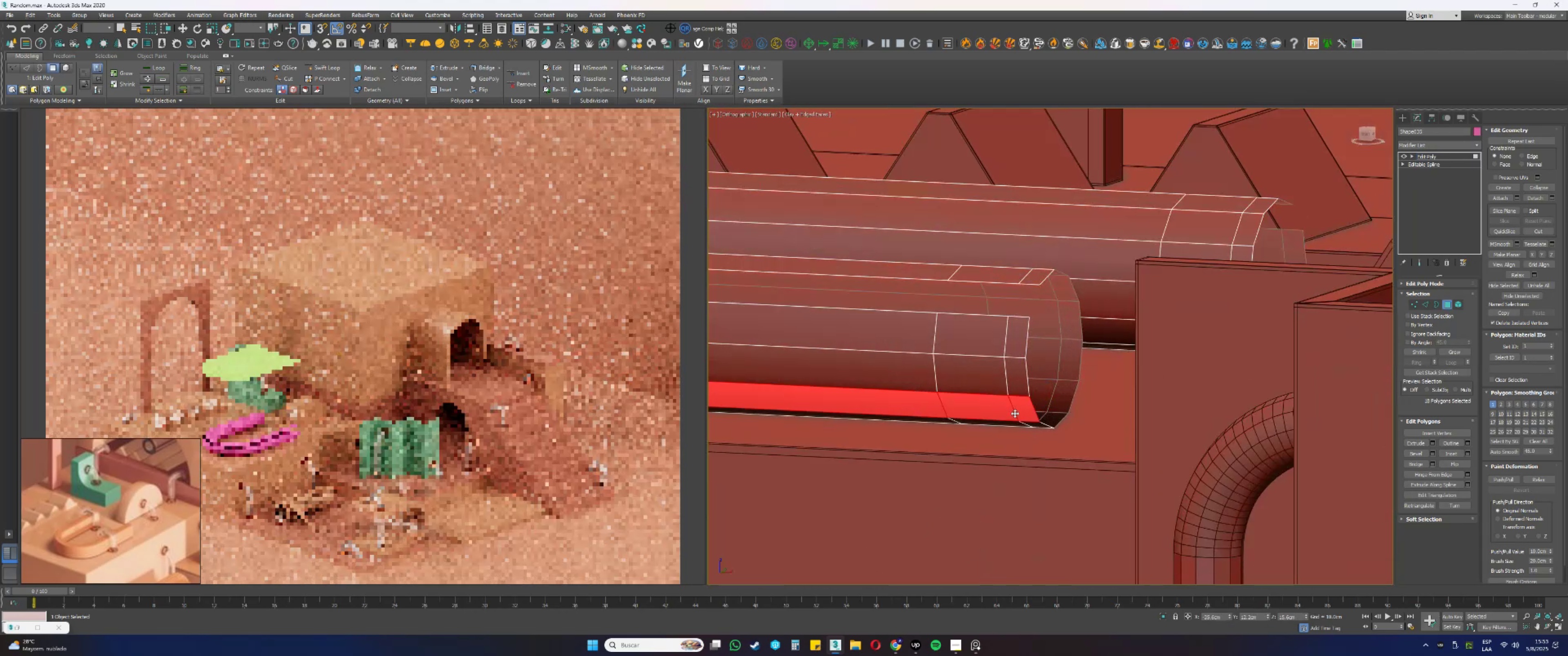 
key(Delete)
 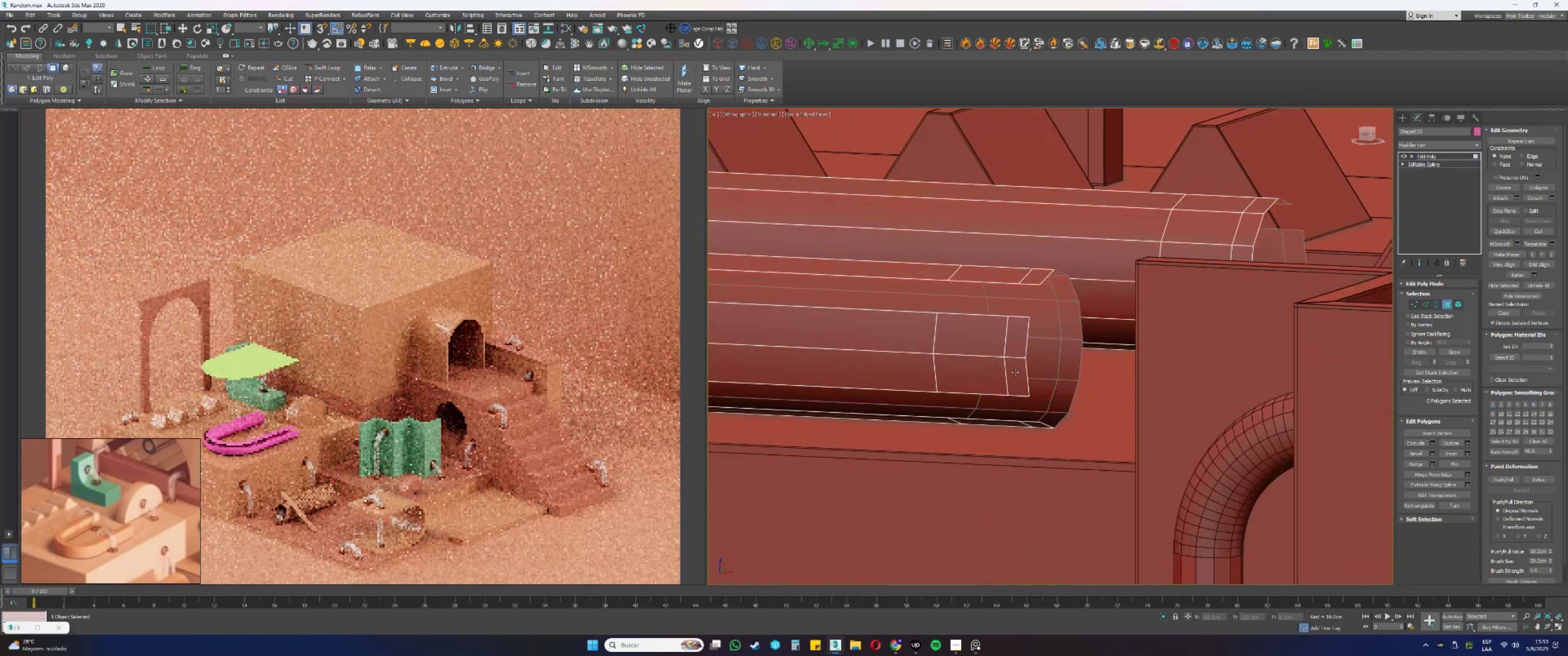 
key(5)
 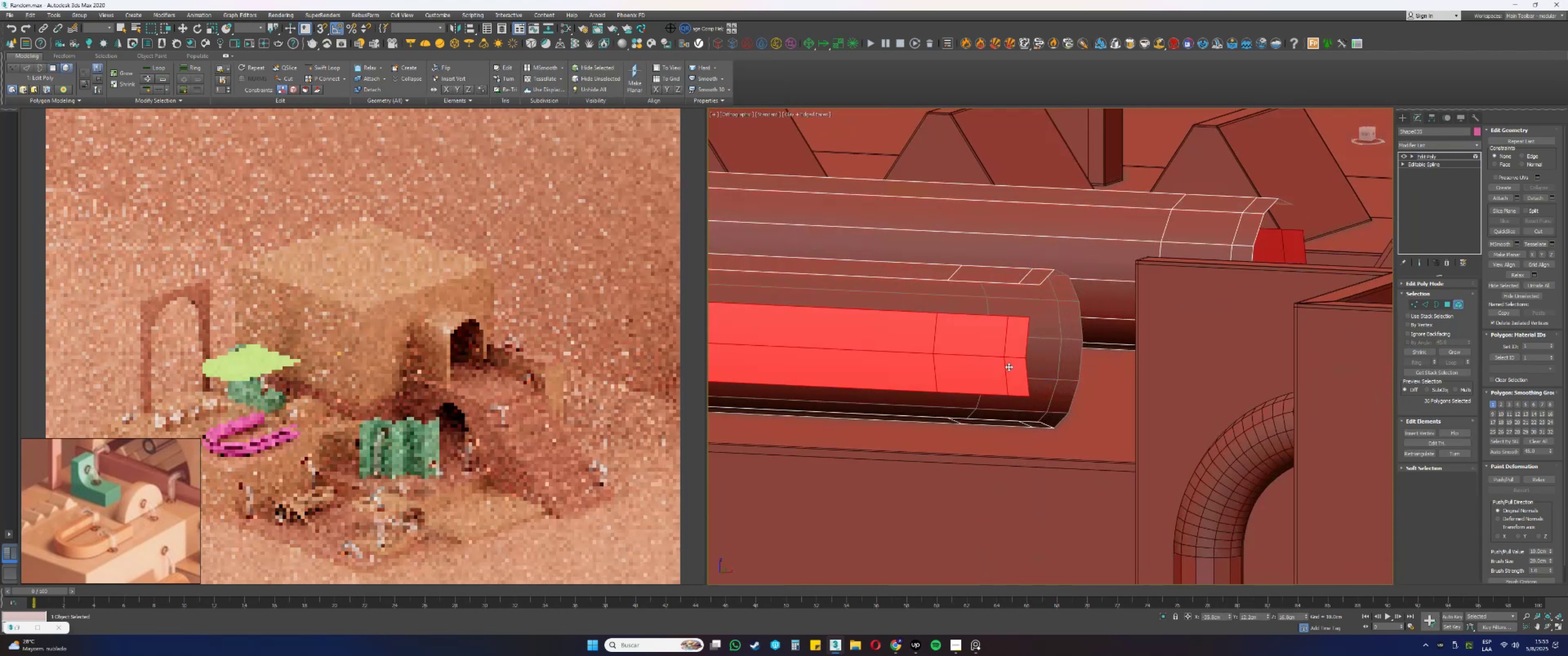 
key(Delete)
 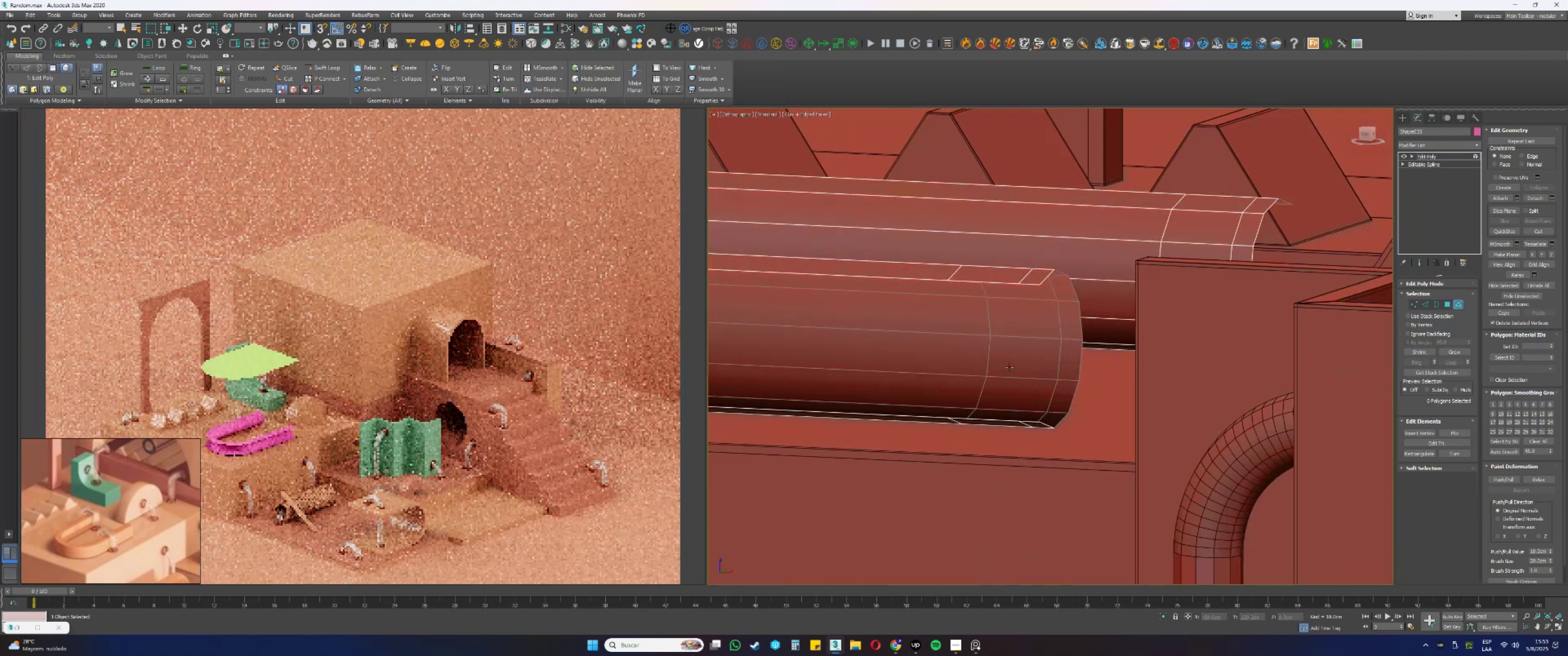 
scroll: coordinate [1012, 369], scroll_direction: down, amount: 1.0
 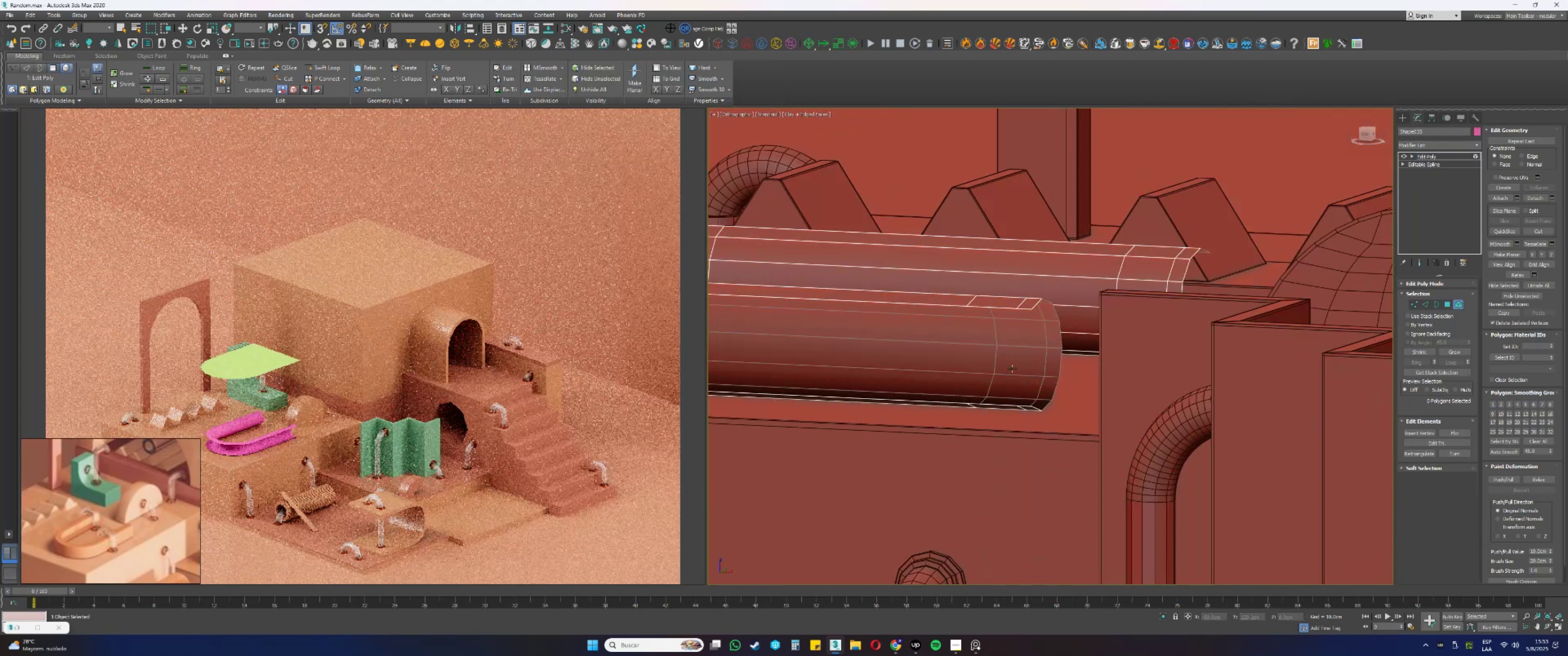 
hold_key(key=AltLeft, duration=0.43)
 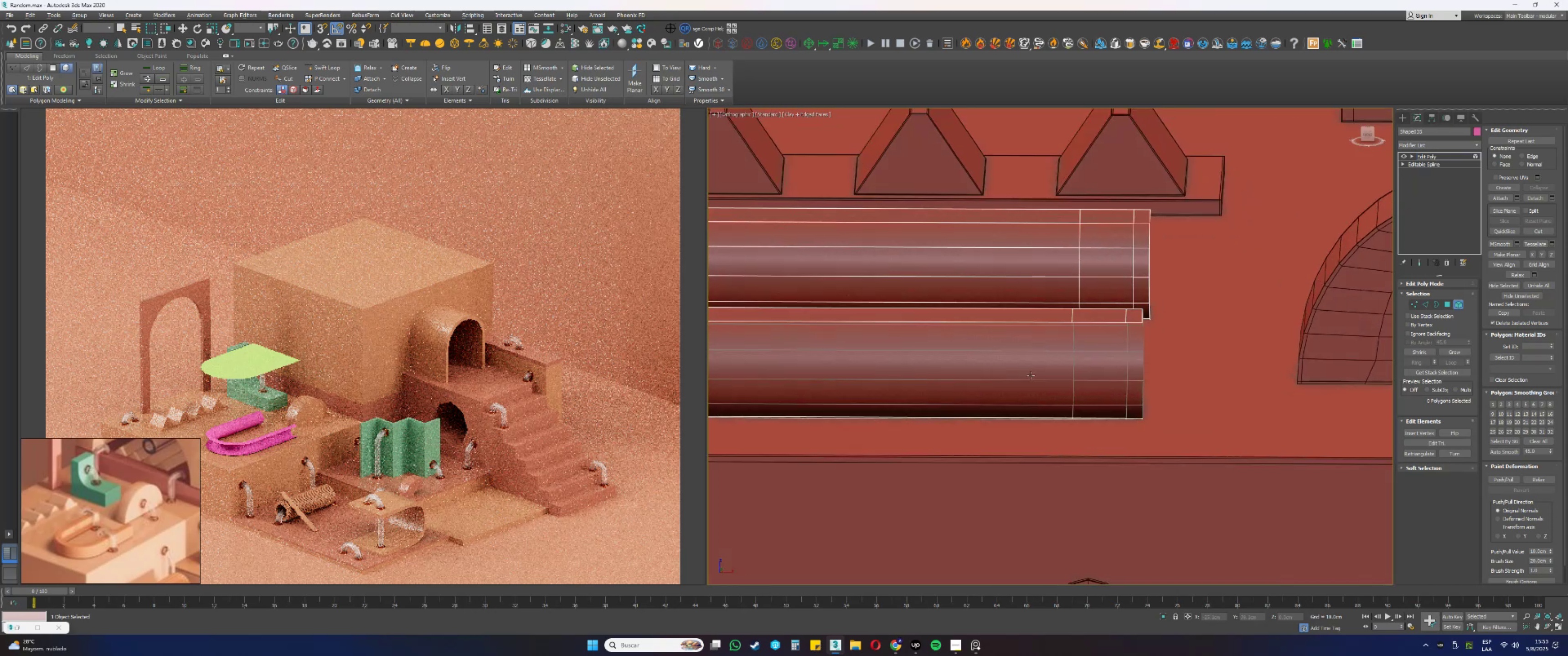 
scroll: coordinate [1031, 375], scroll_direction: down, amount: 1.0
 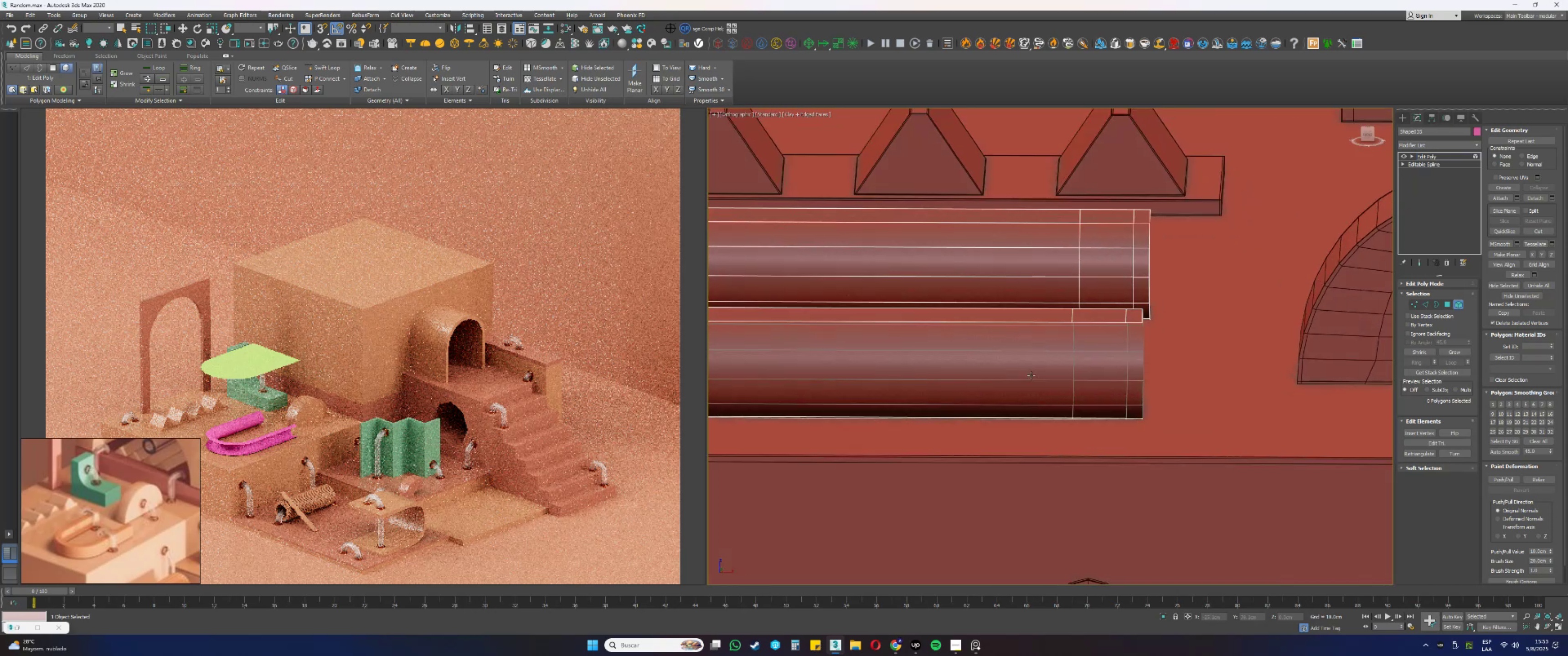 
hold_key(key=AltLeft, duration=0.5)
 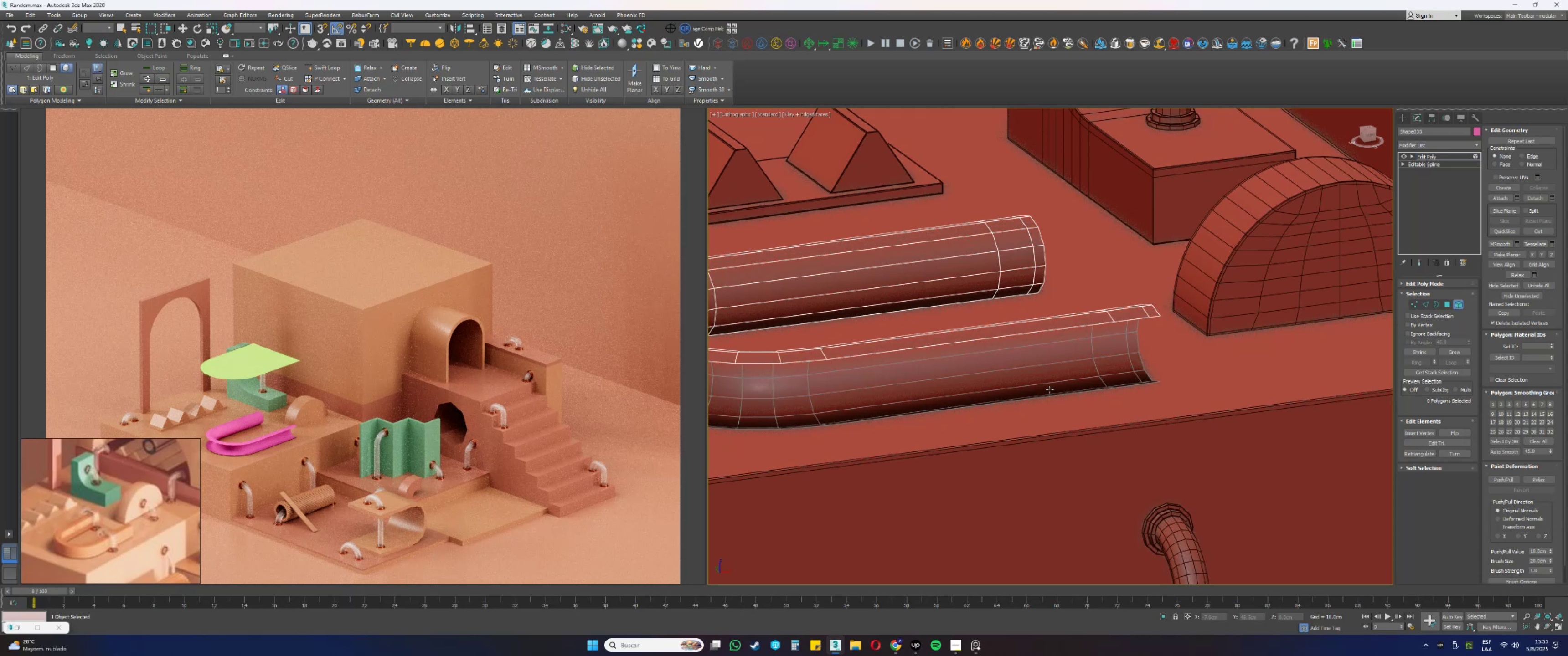 
wait(17.2)
 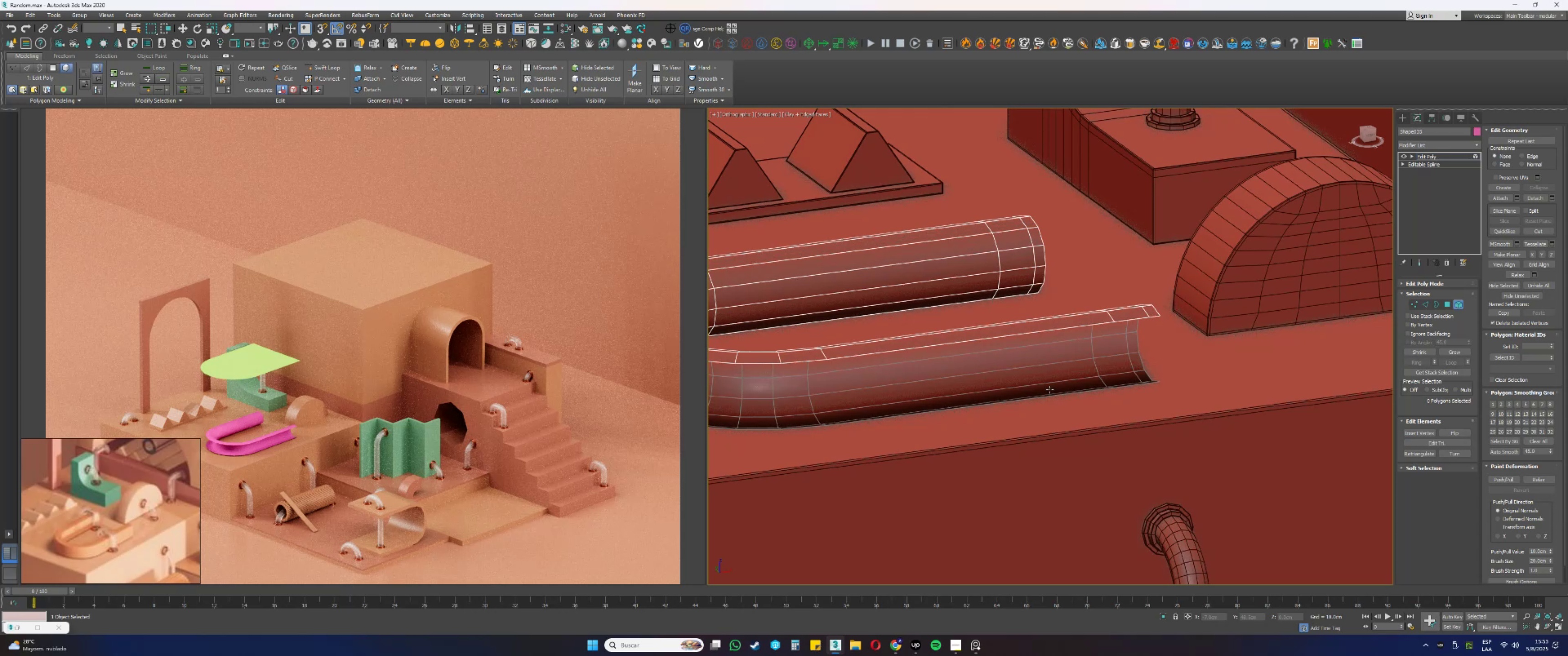 
scroll: coordinate [1044, 371], scroll_direction: down, amount: 2.0
 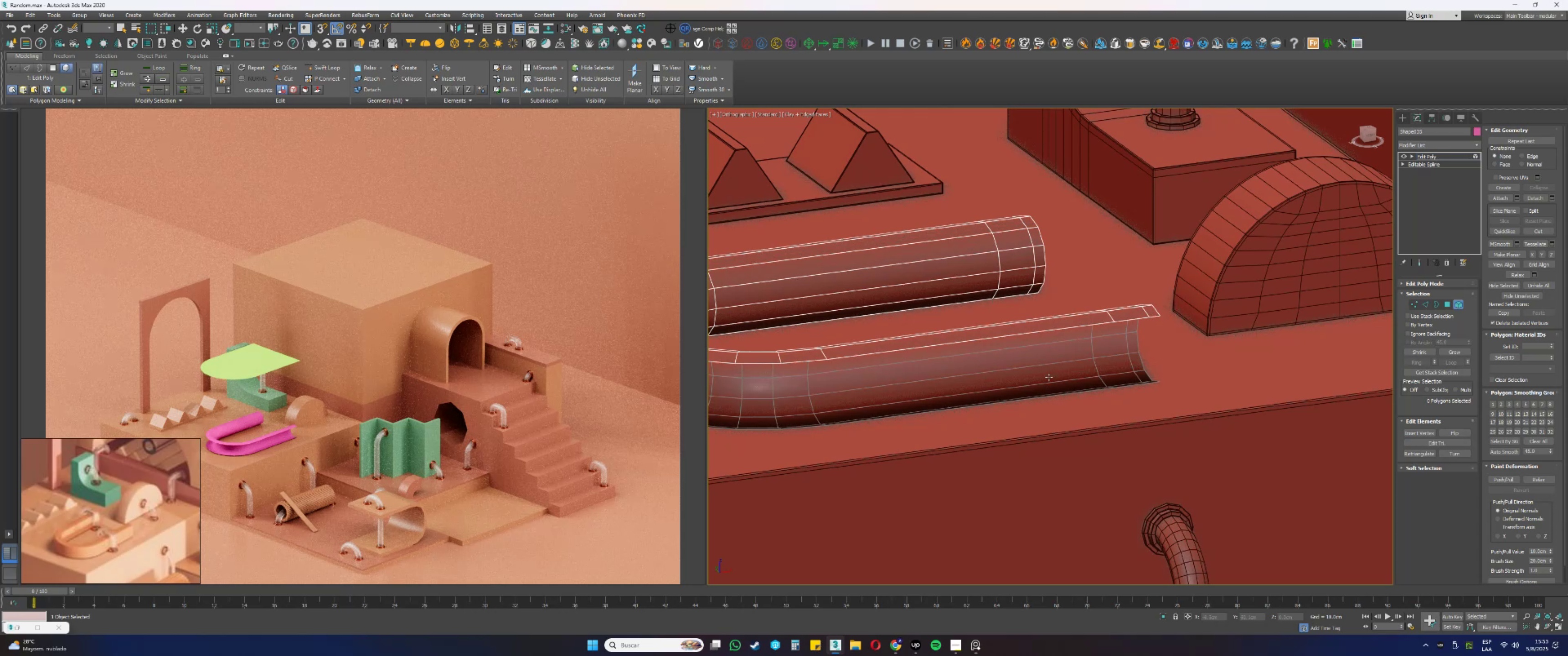 
hold_key(key=AltLeft, duration=1.42)
 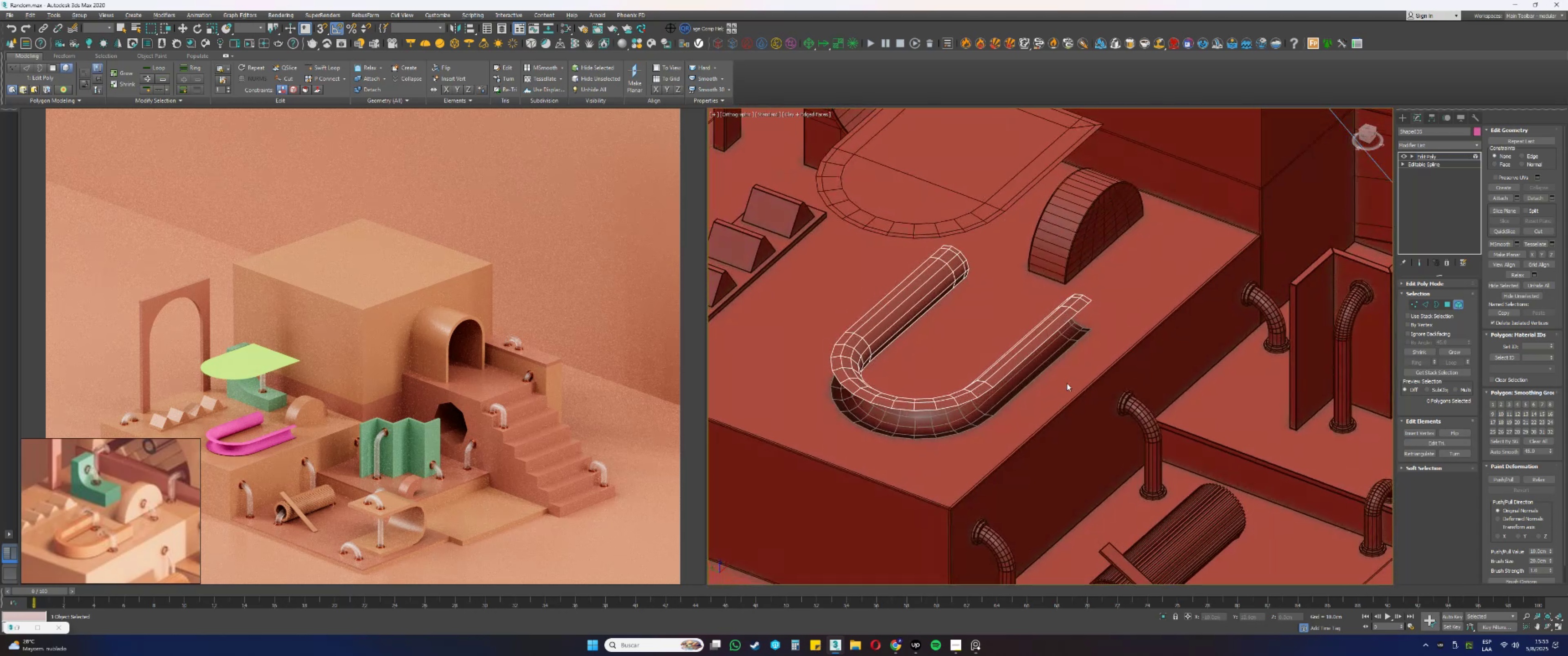 
scroll: coordinate [1119, 260], scroll_direction: up, amount: 4.0
 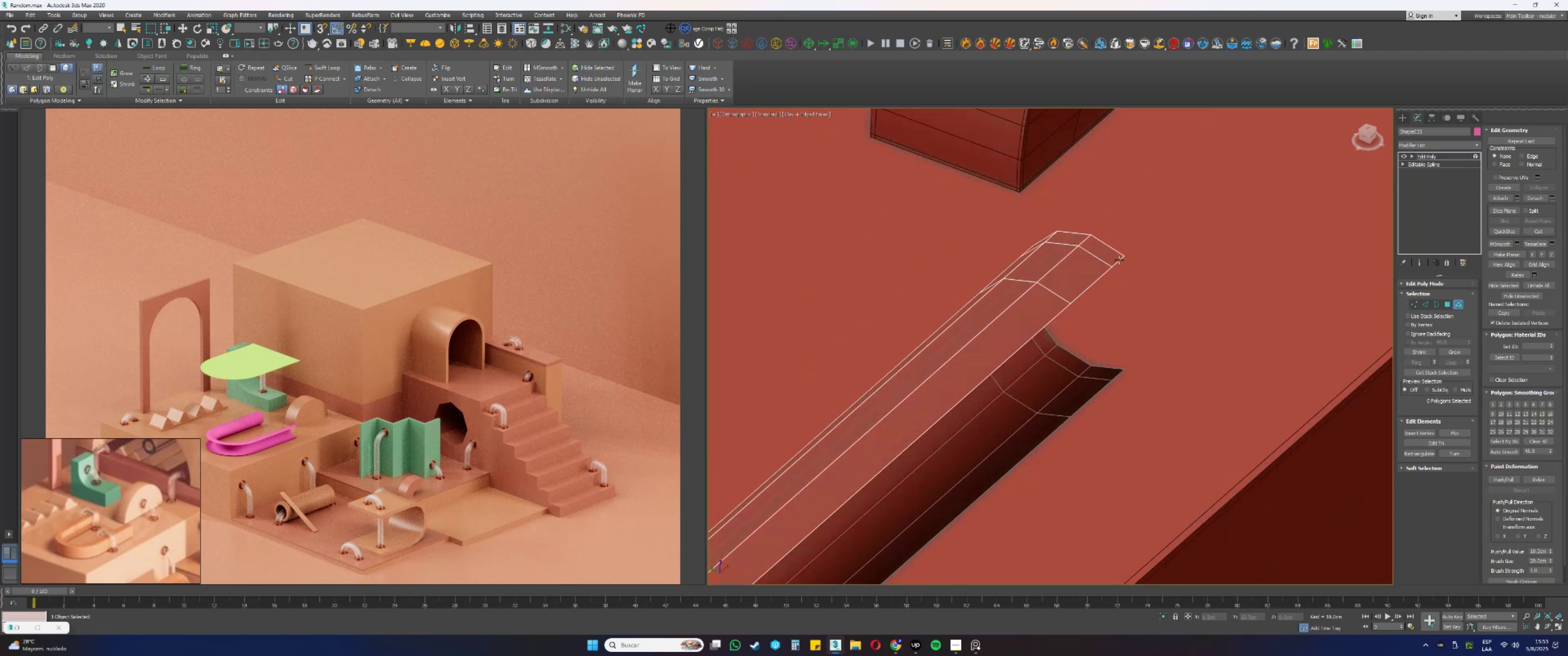 
key(2)
 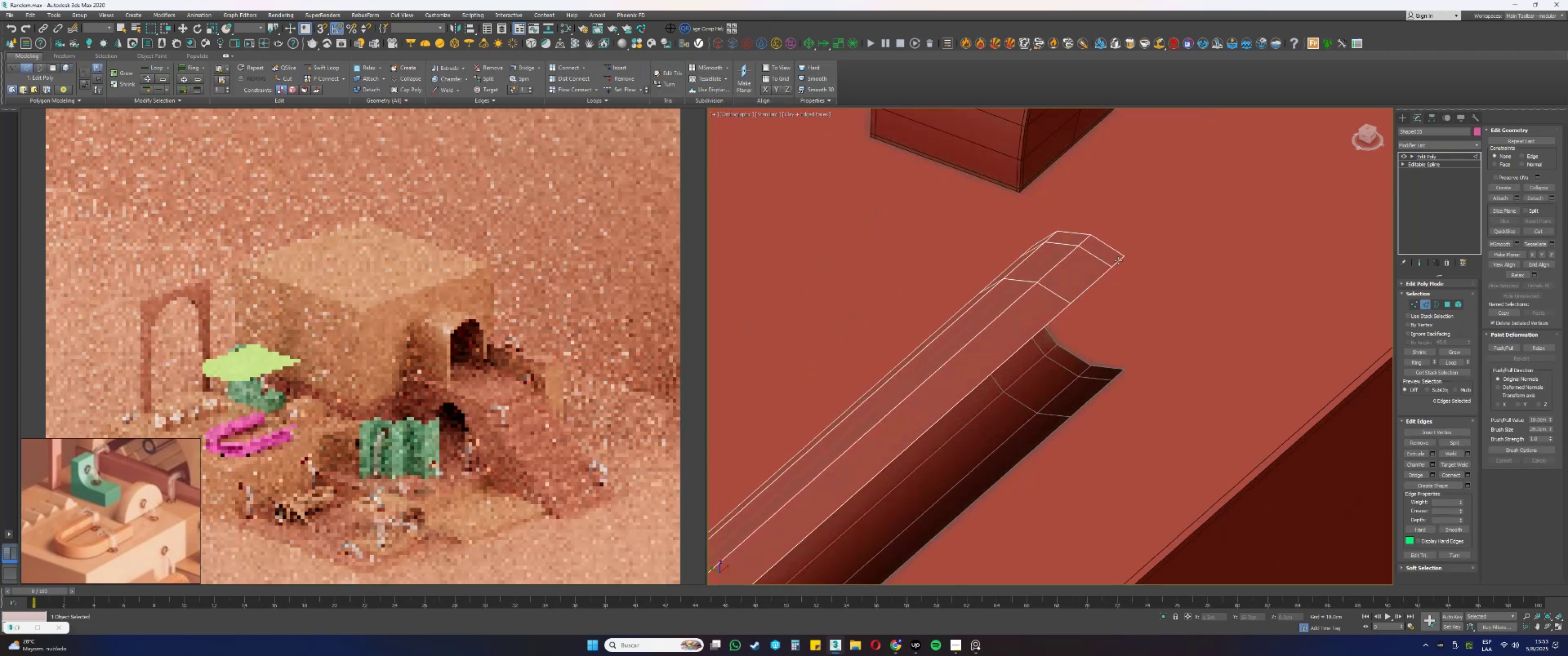 
left_click([1118, 261])
 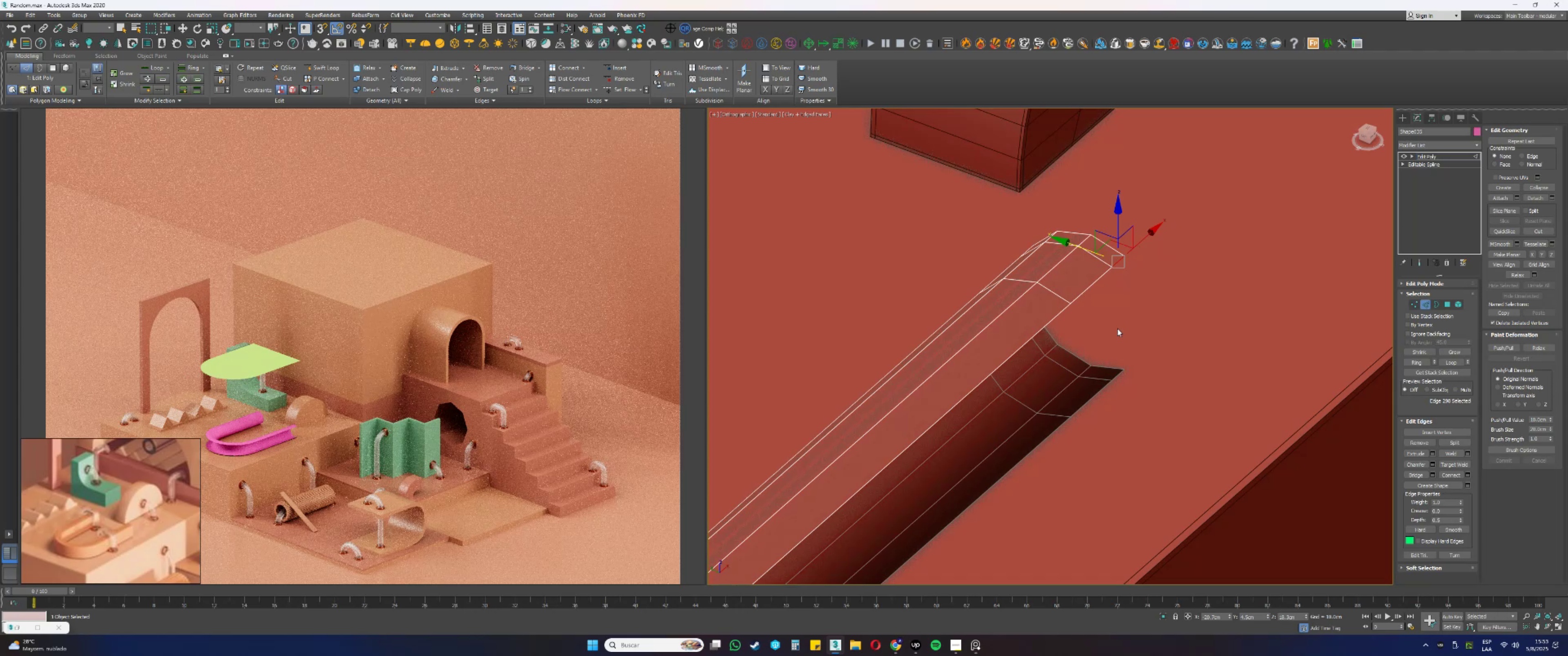 
wait(6.01)
 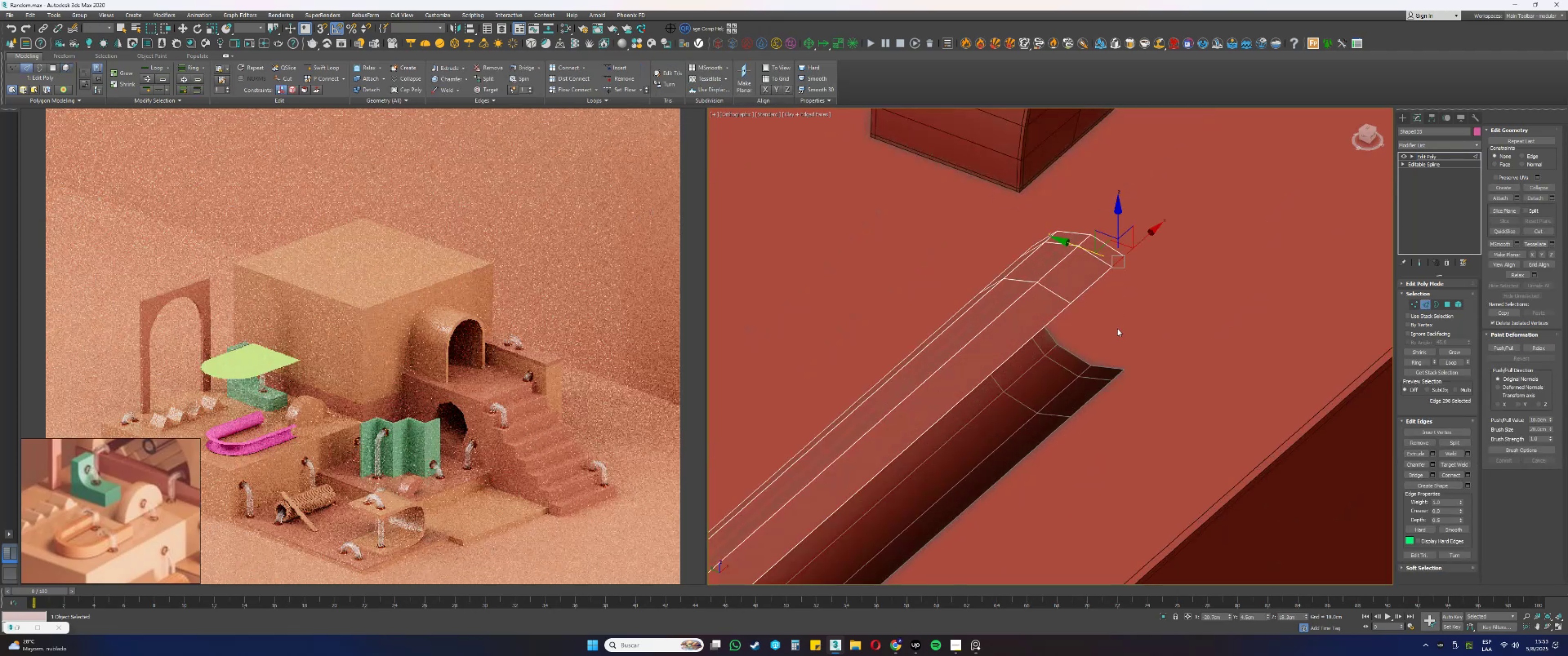 
hold_key(key=ControlLeft, duration=0.59)
left_click([1118, 376])
 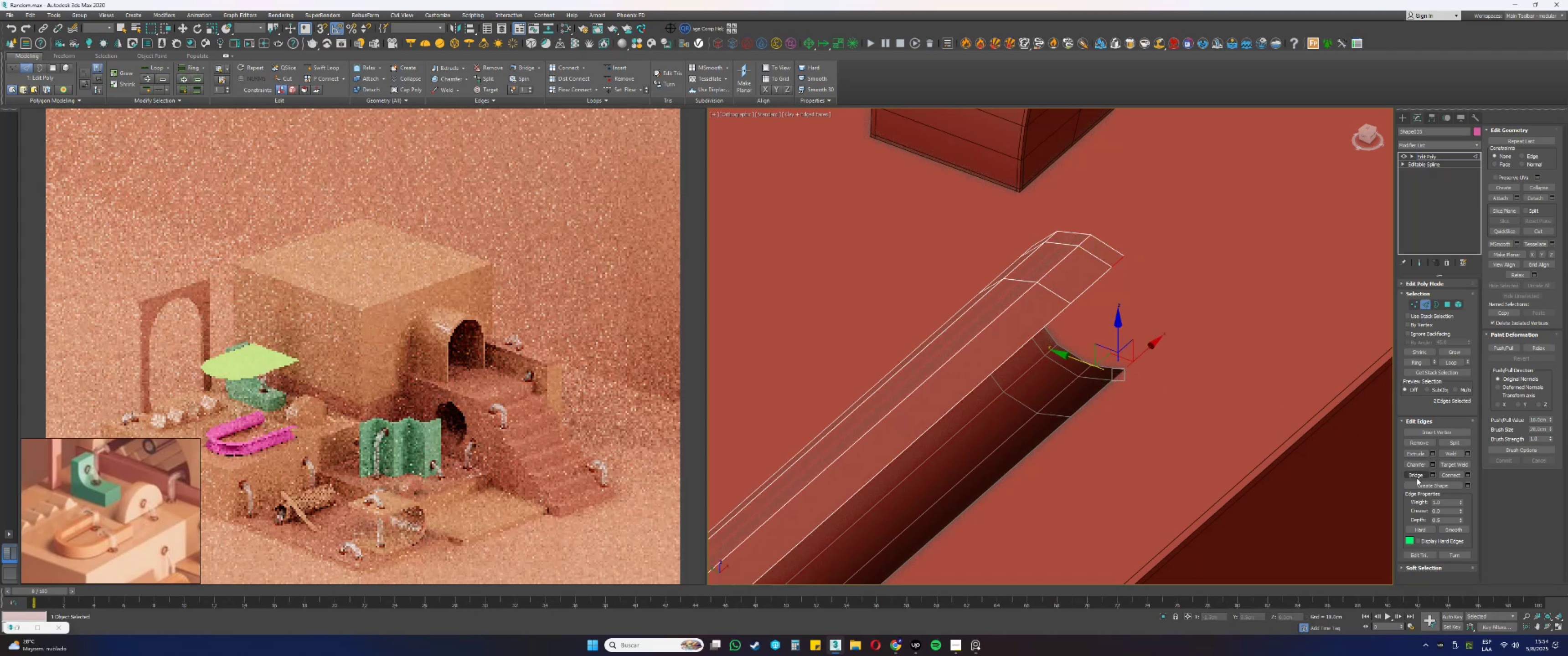 
scroll: coordinate [1240, 360], scroll_direction: down, amount: 3.0
 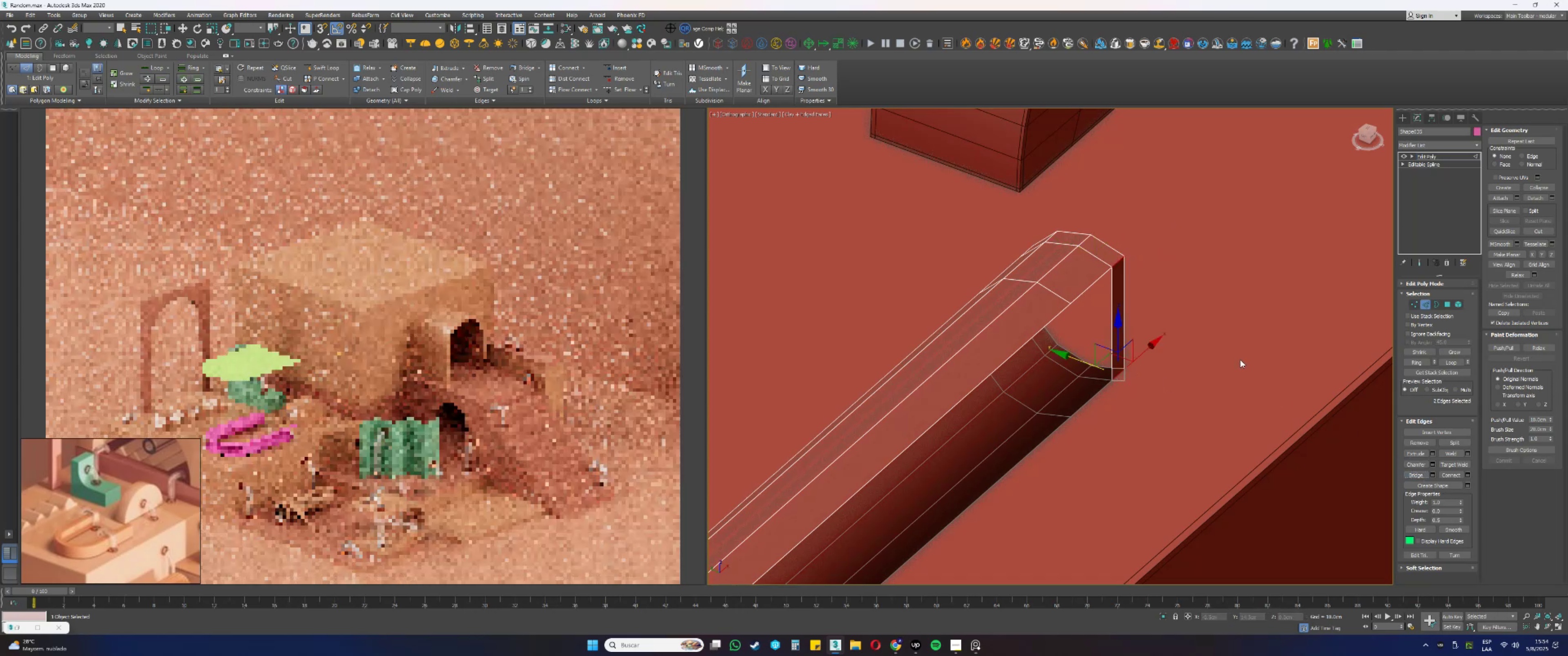 
hold_key(key=AltLeft, duration=0.33)
 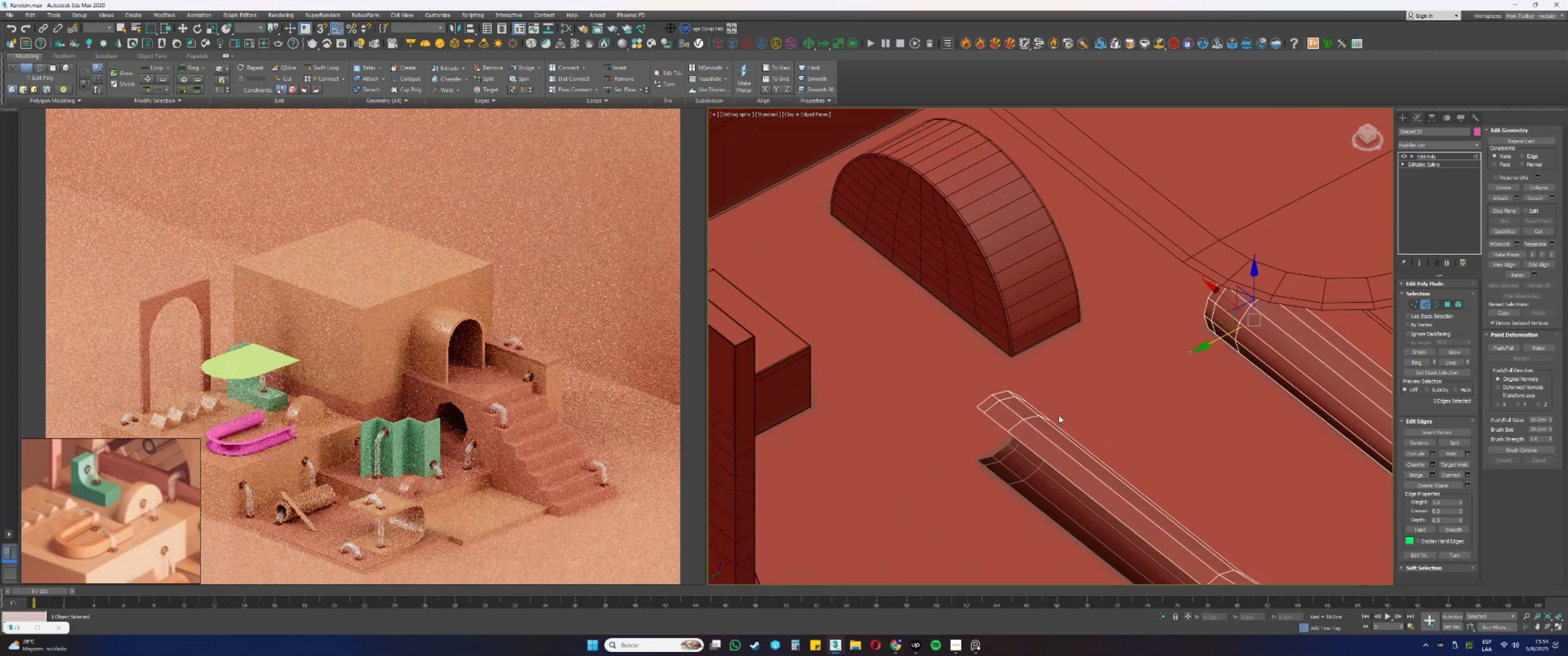 
scroll: coordinate [981, 456], scroll_direction: up, amount: 1.0
 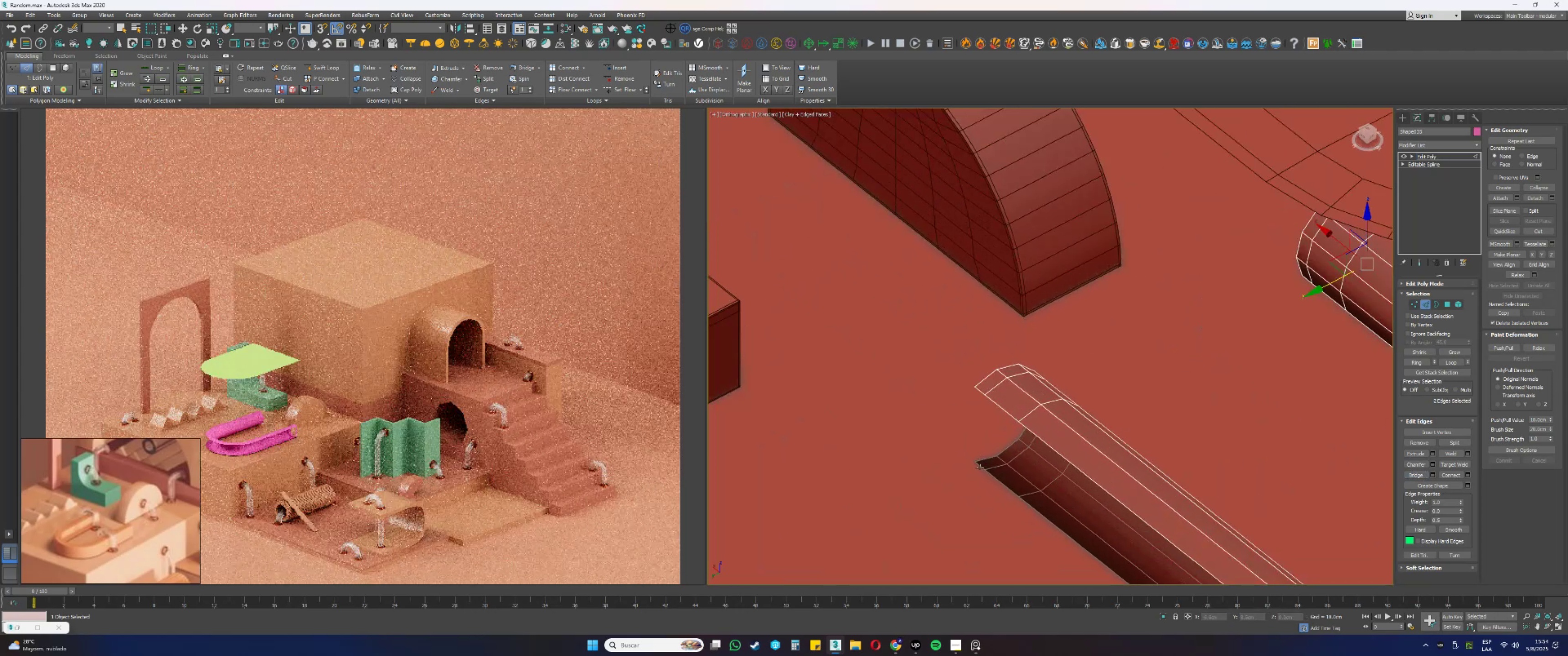 
left_click([980, 468])
 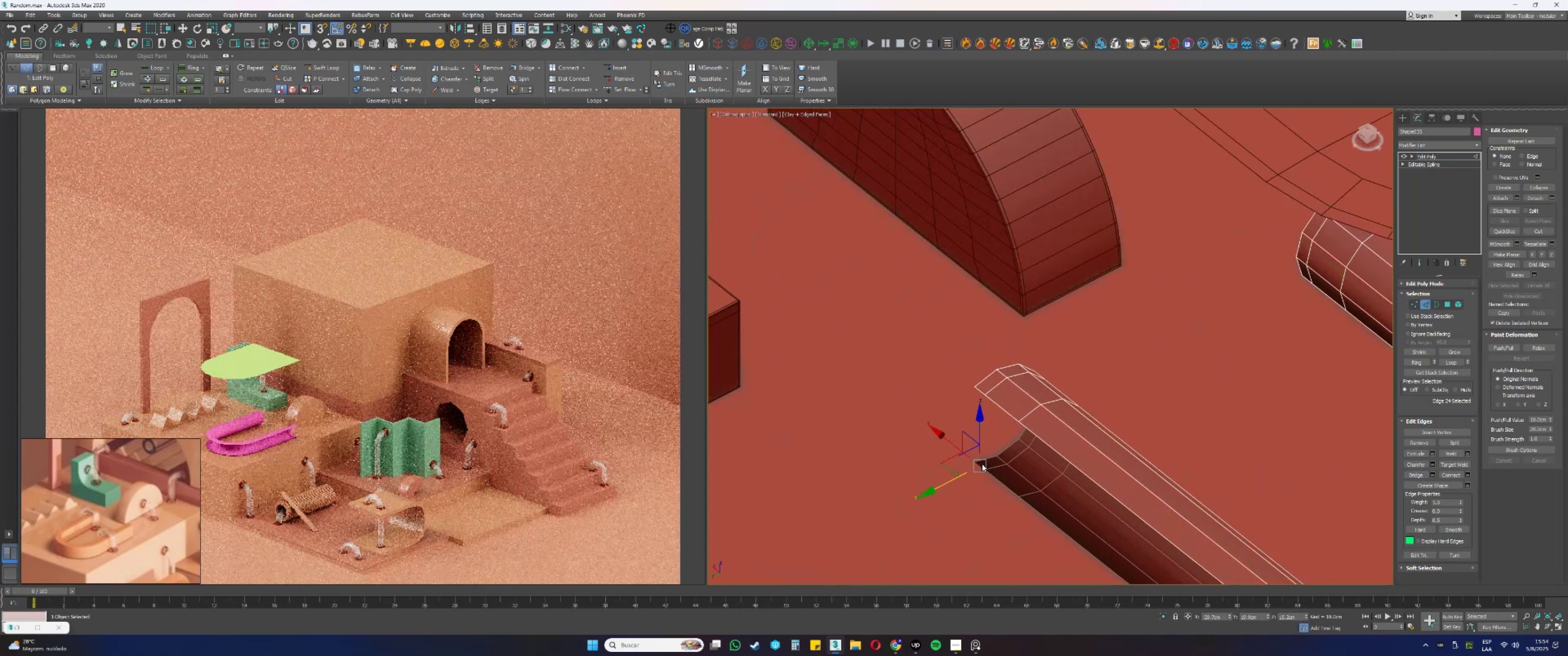 
hold_key(key=ControlLeft, duration=0.49)
left_click([980, 392])
 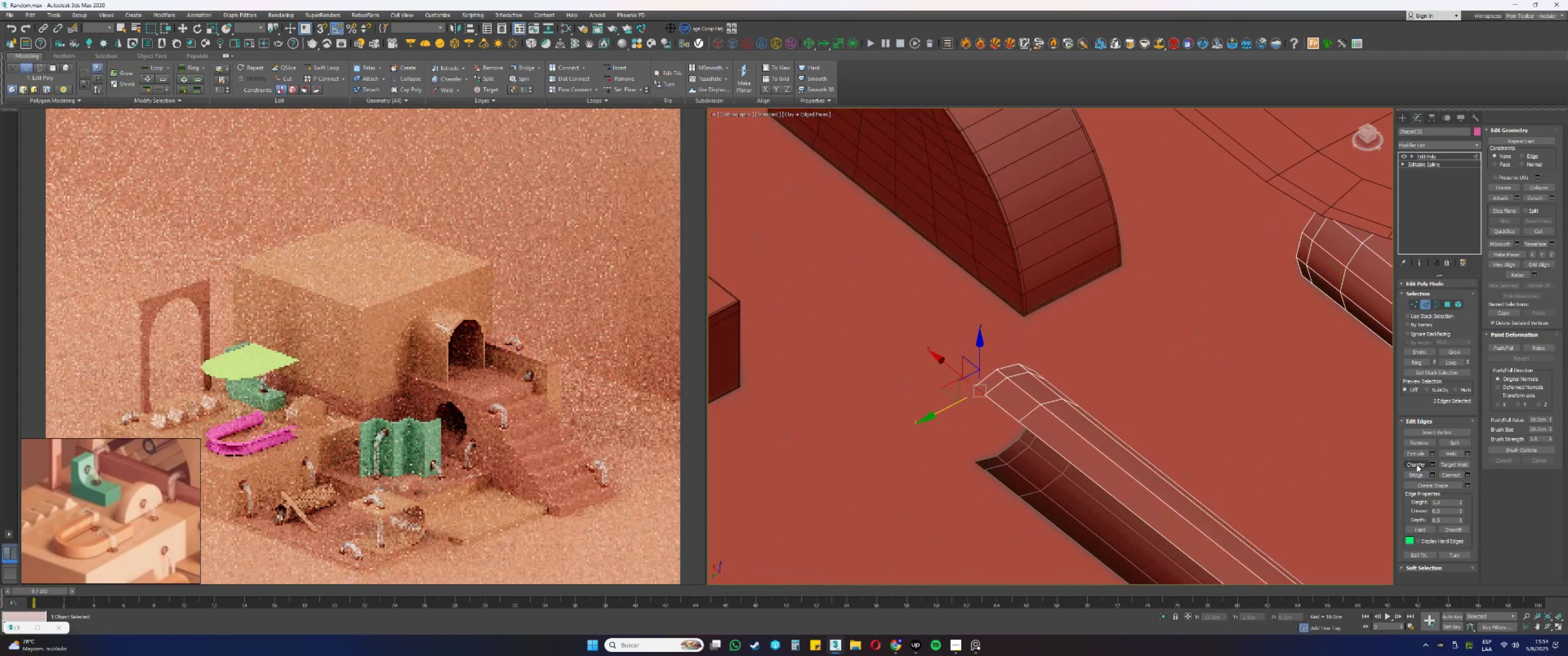 
left_click([1418, 473])
 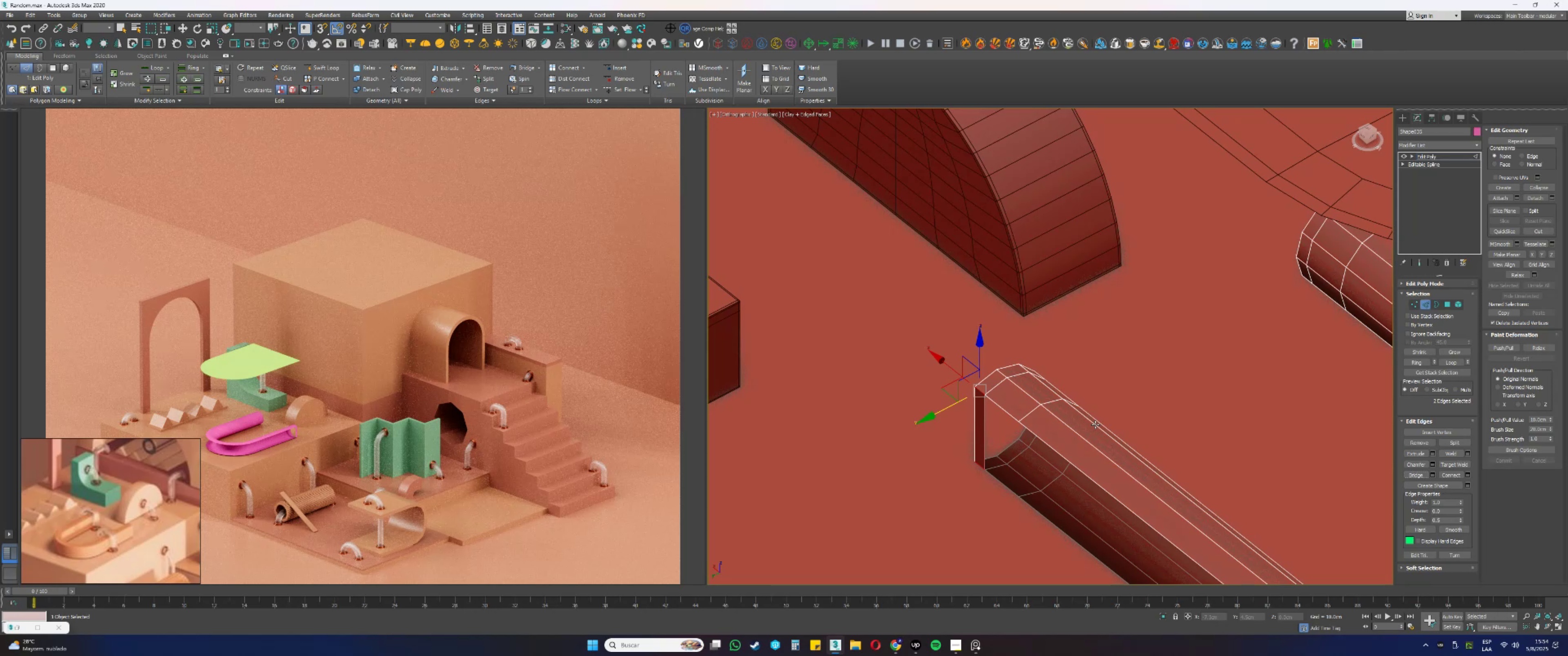 
wait(26.77)
 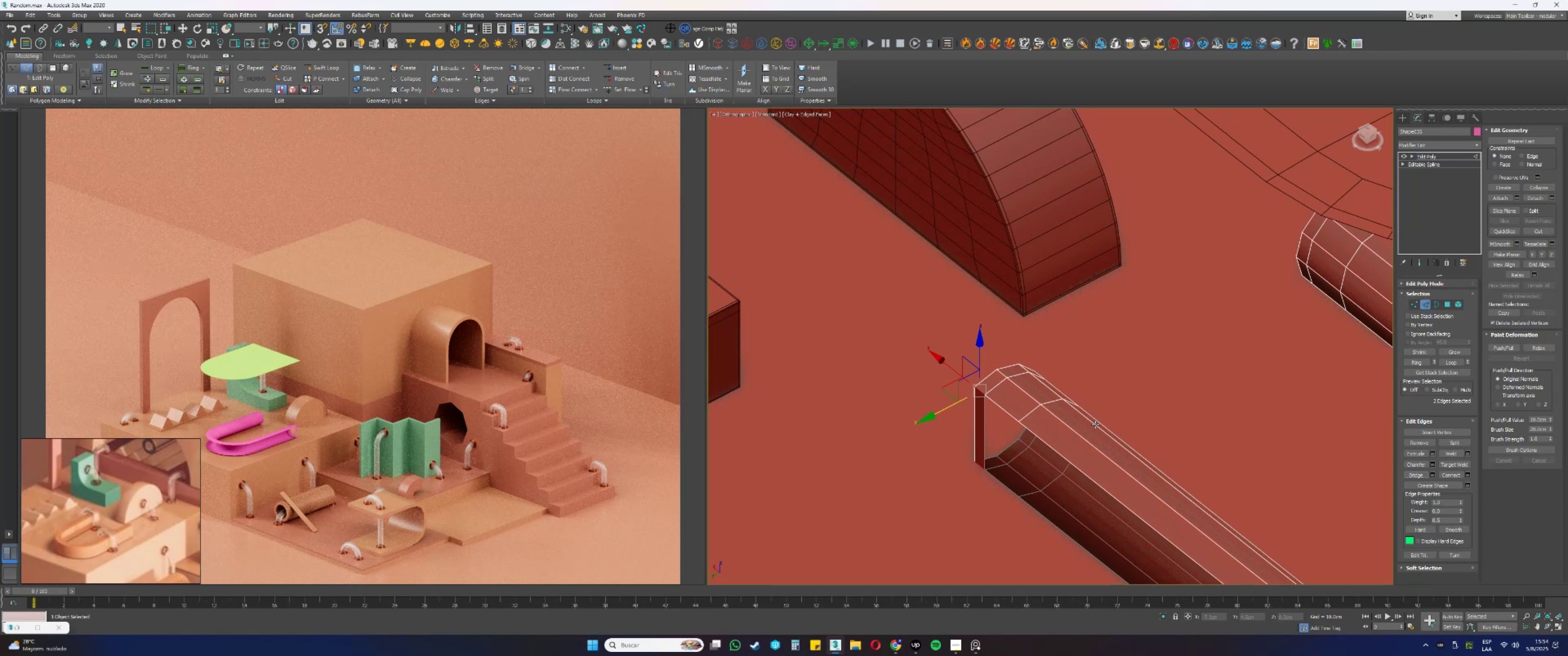 
key(3)
 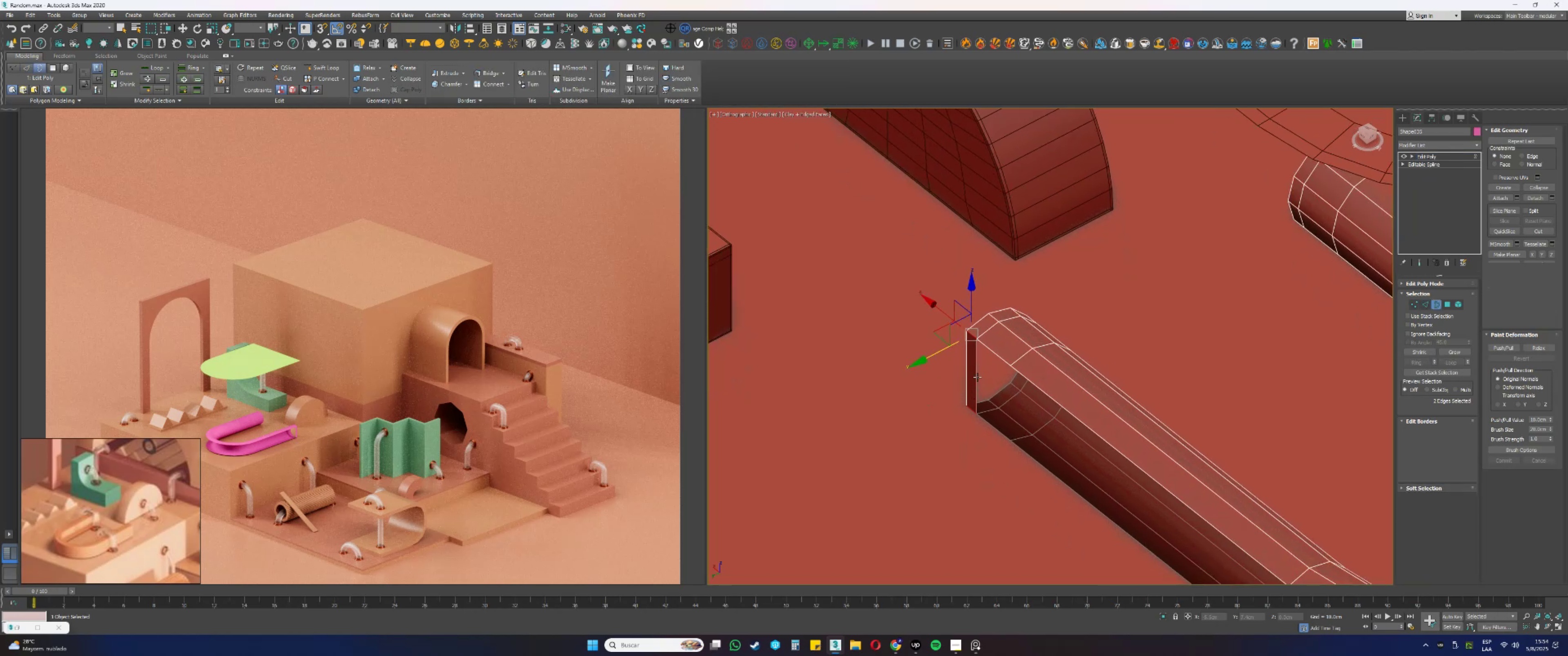 
left_click([977, 376])
 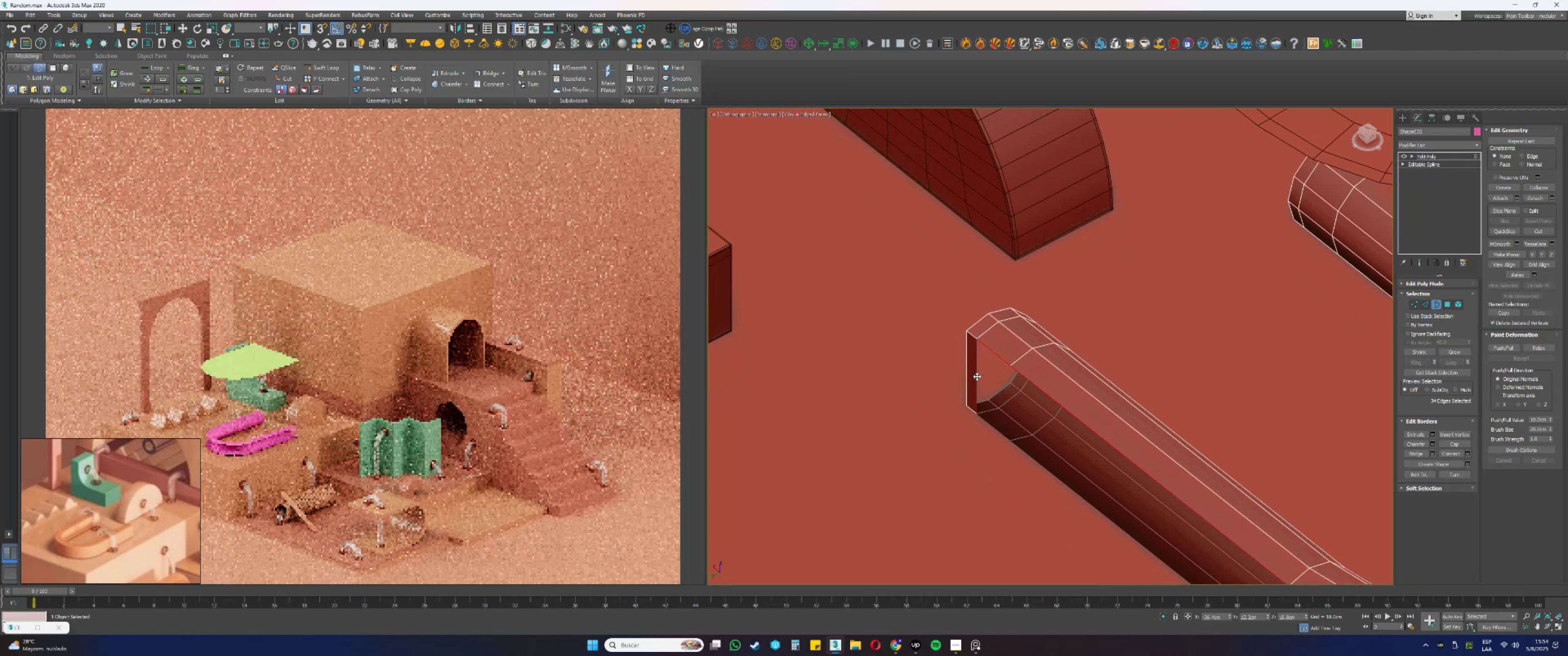 
key(2)
 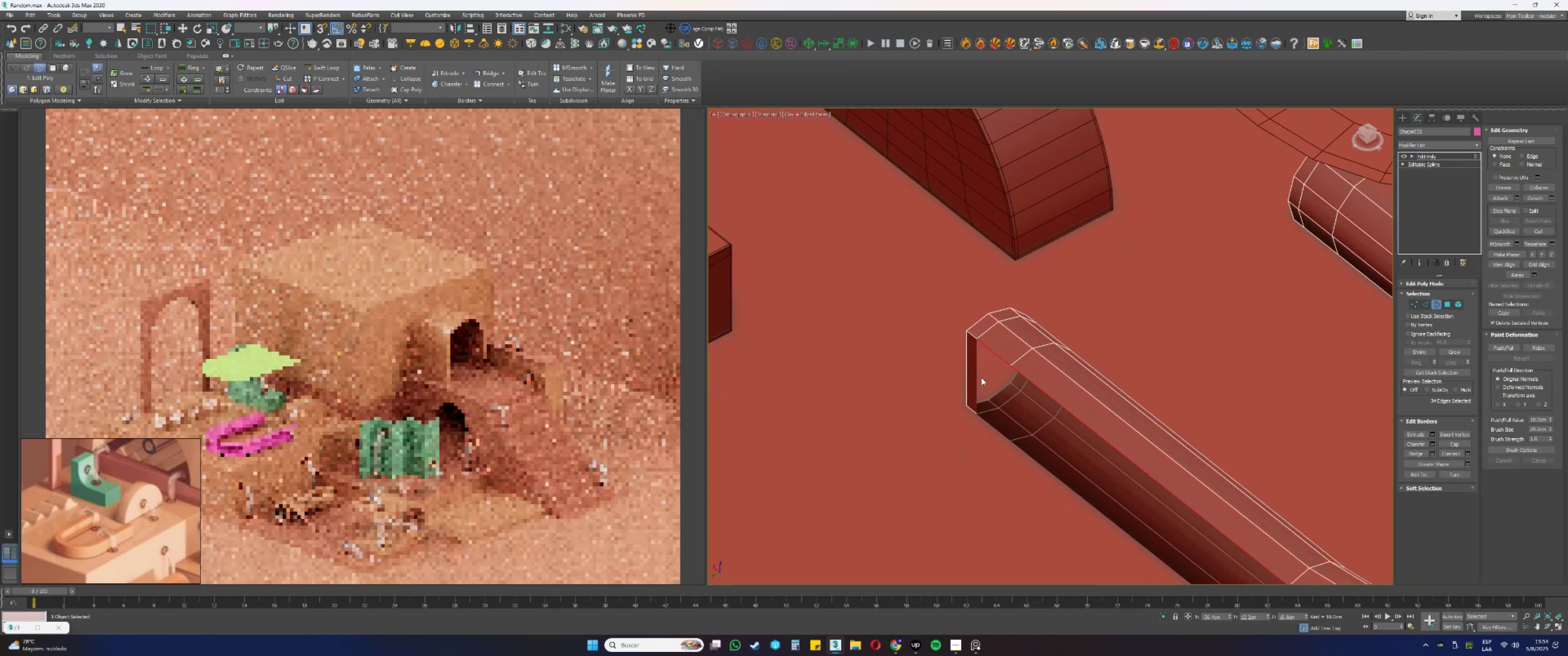 
key(Alt+AltLeft)
 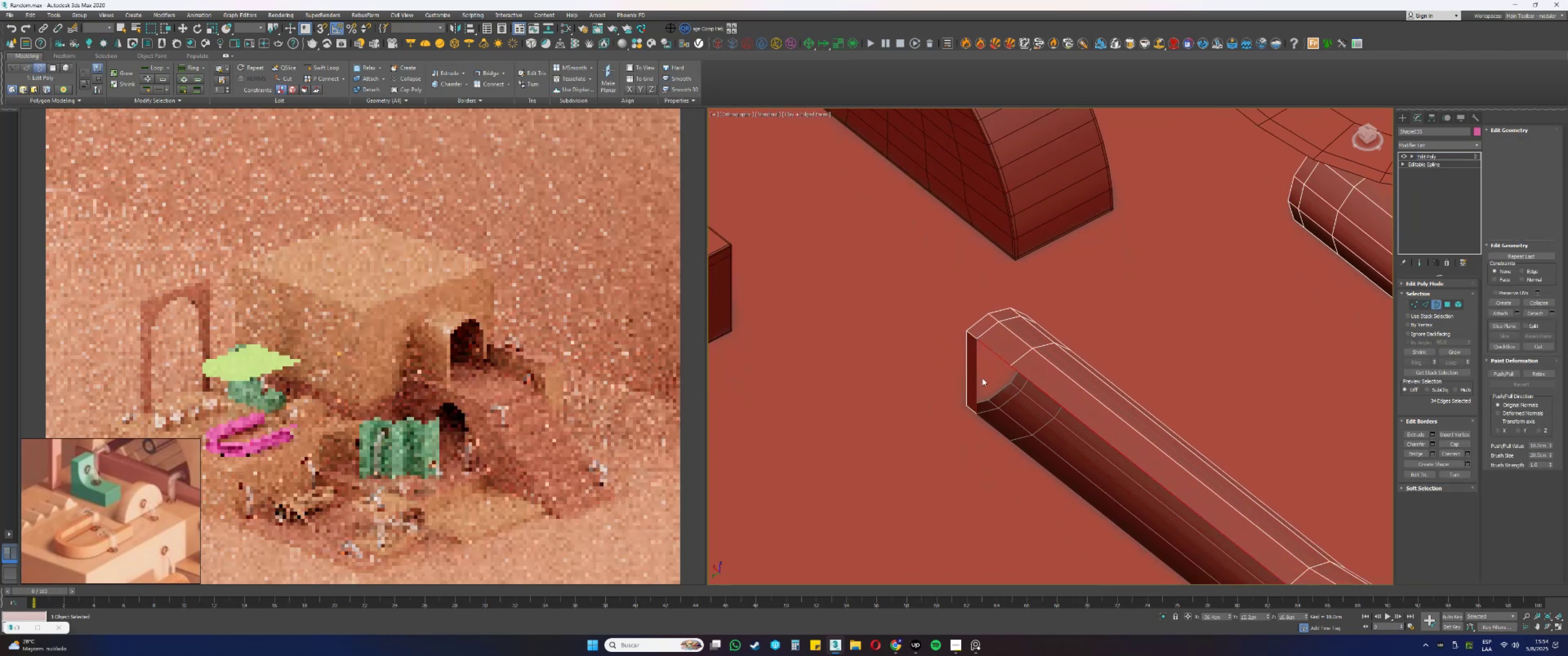 
left_click_drag(start_coordinate=[983, 378], to_coordinate=[965, 375])
 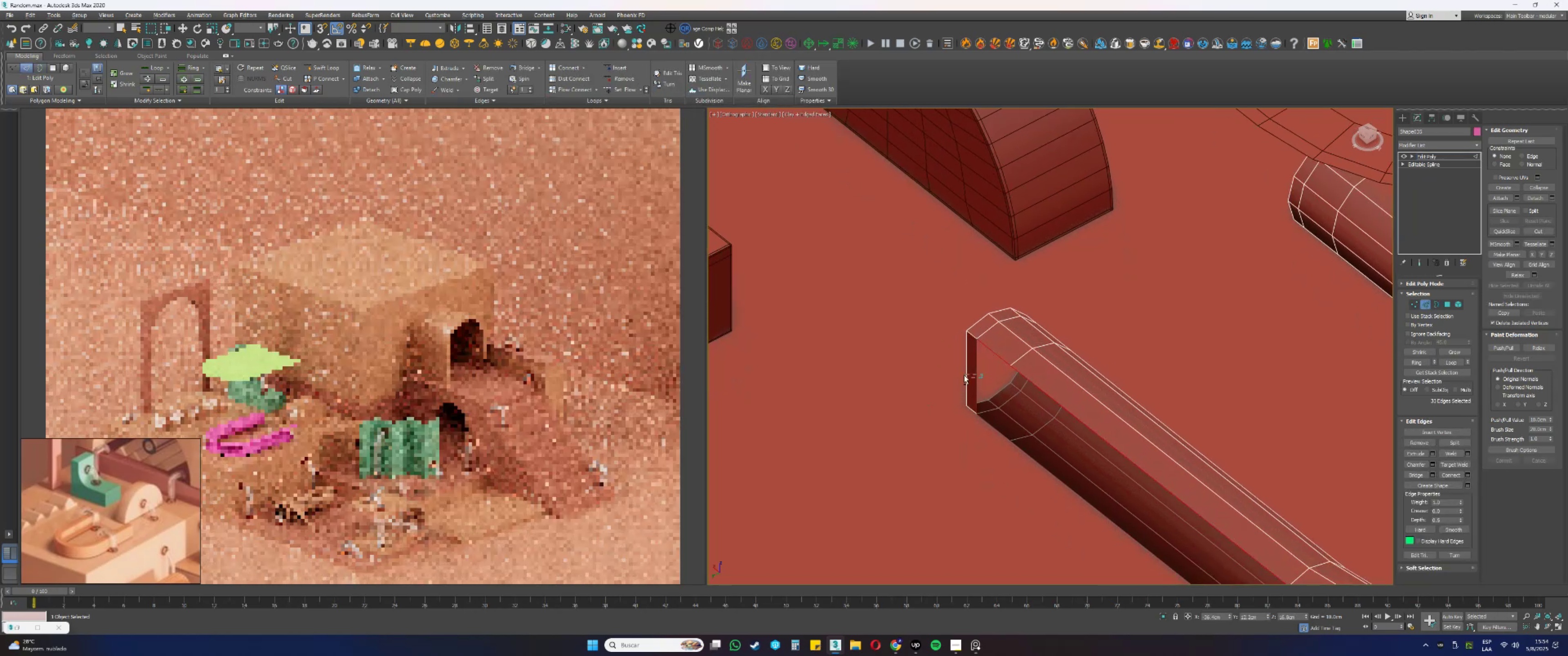 
scroll: coordinate [955, 374], scroll_direction: down, amount: 6.0
 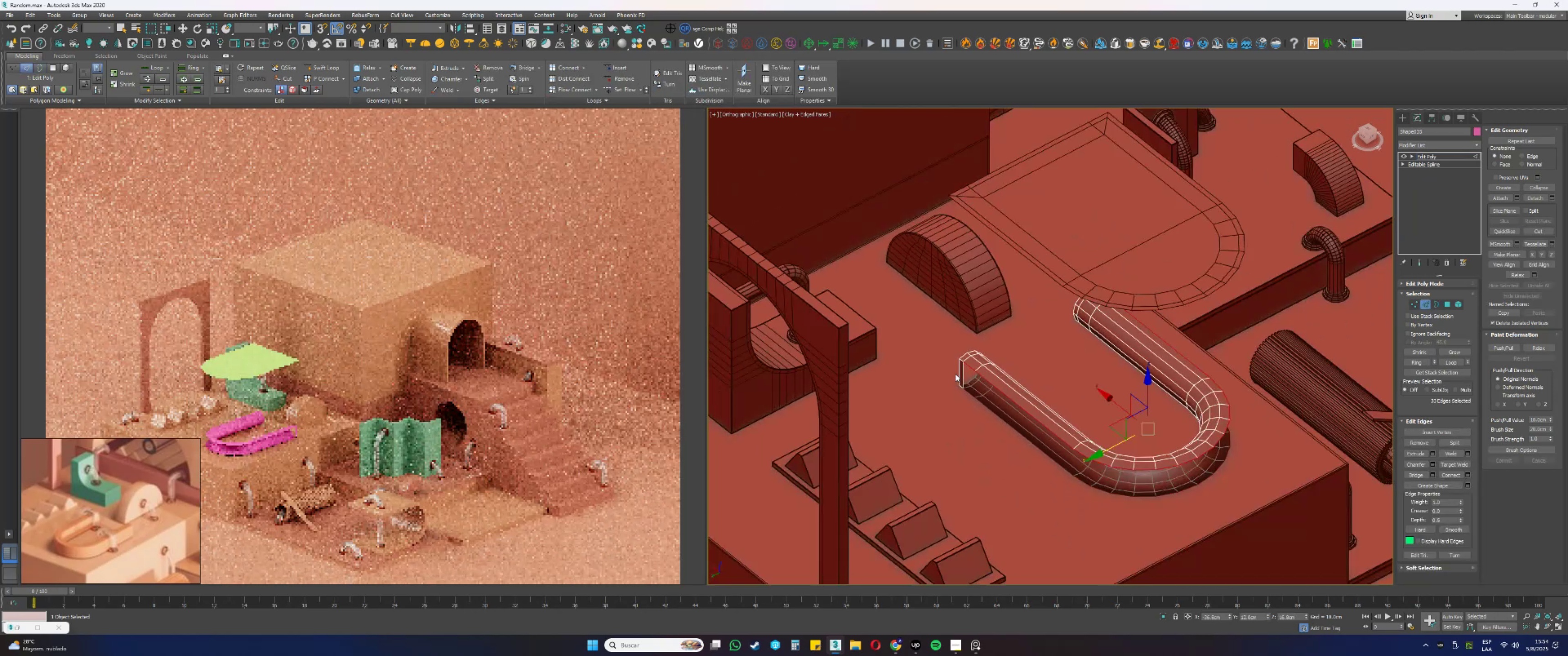 
hold_key(key=AltLeft, duration=0.42)
 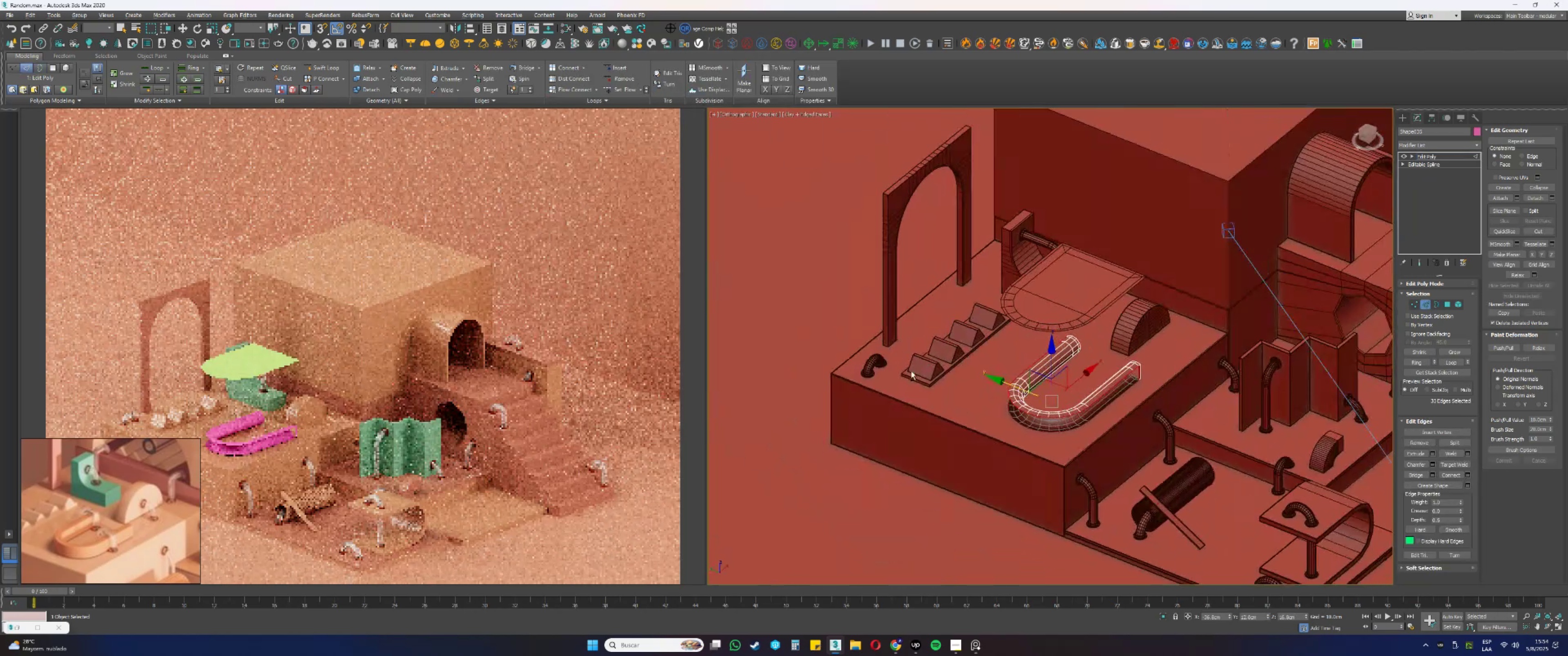 
key(Alt+AltLeft)
 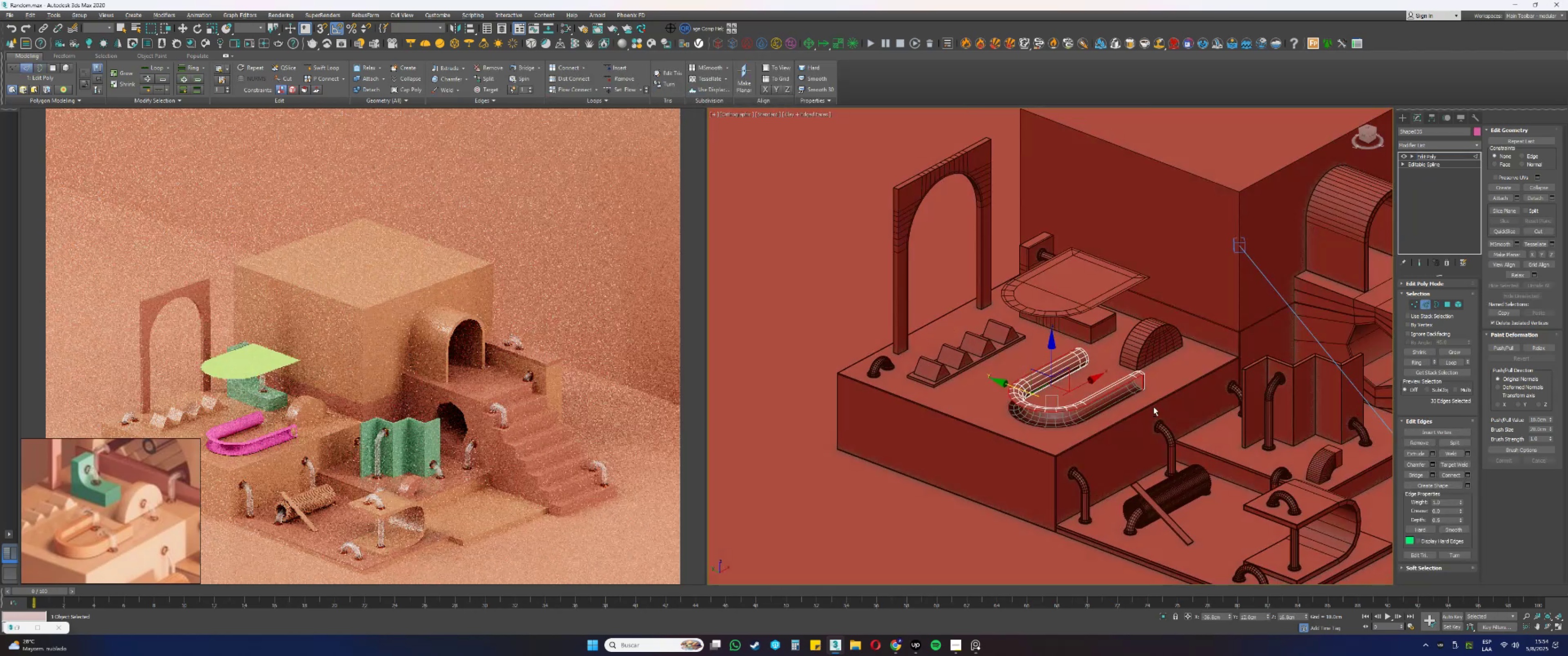 
scroll: coordinate [1153, 392], scroll_direction: up, amount: 4.0
 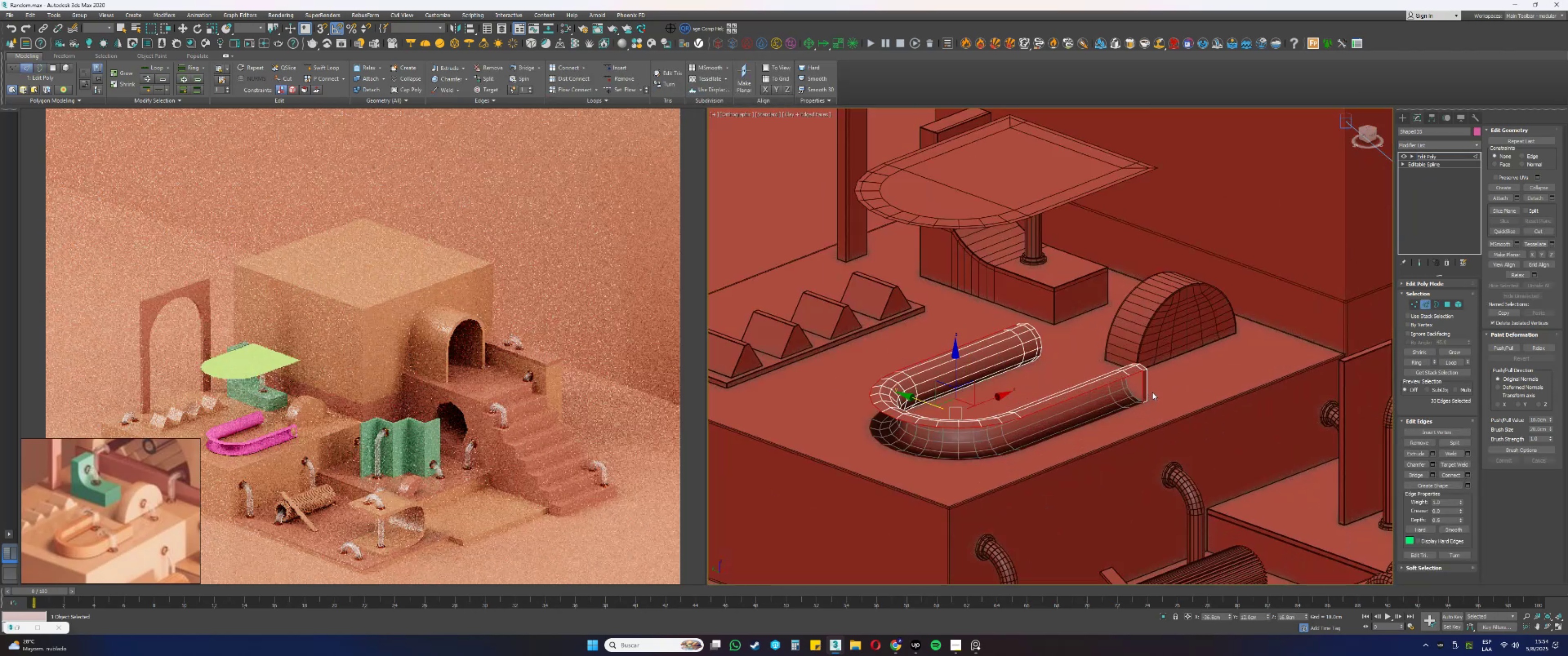 
key(Alt+AltLeft)
 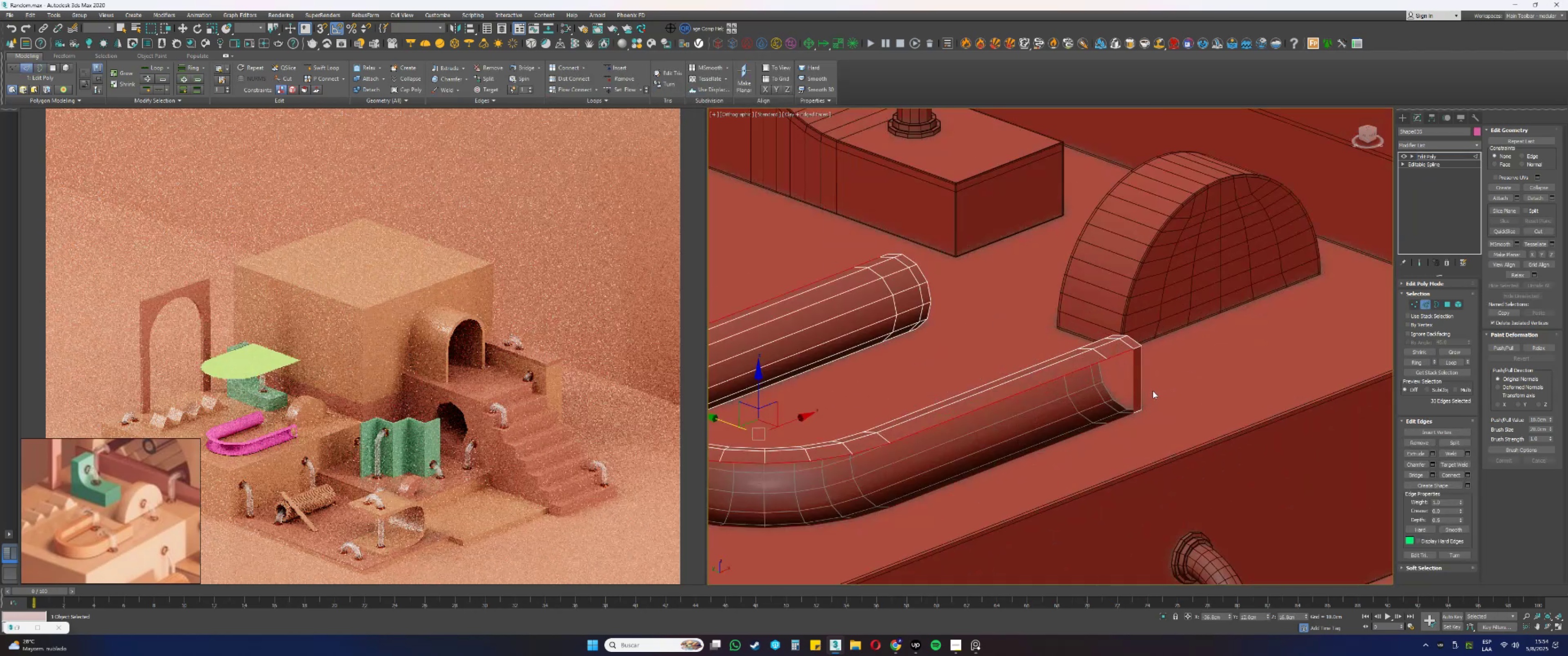 
left_click_drag(start_coordinate=[1149, 390], to_coordinate=[1121, 384])
 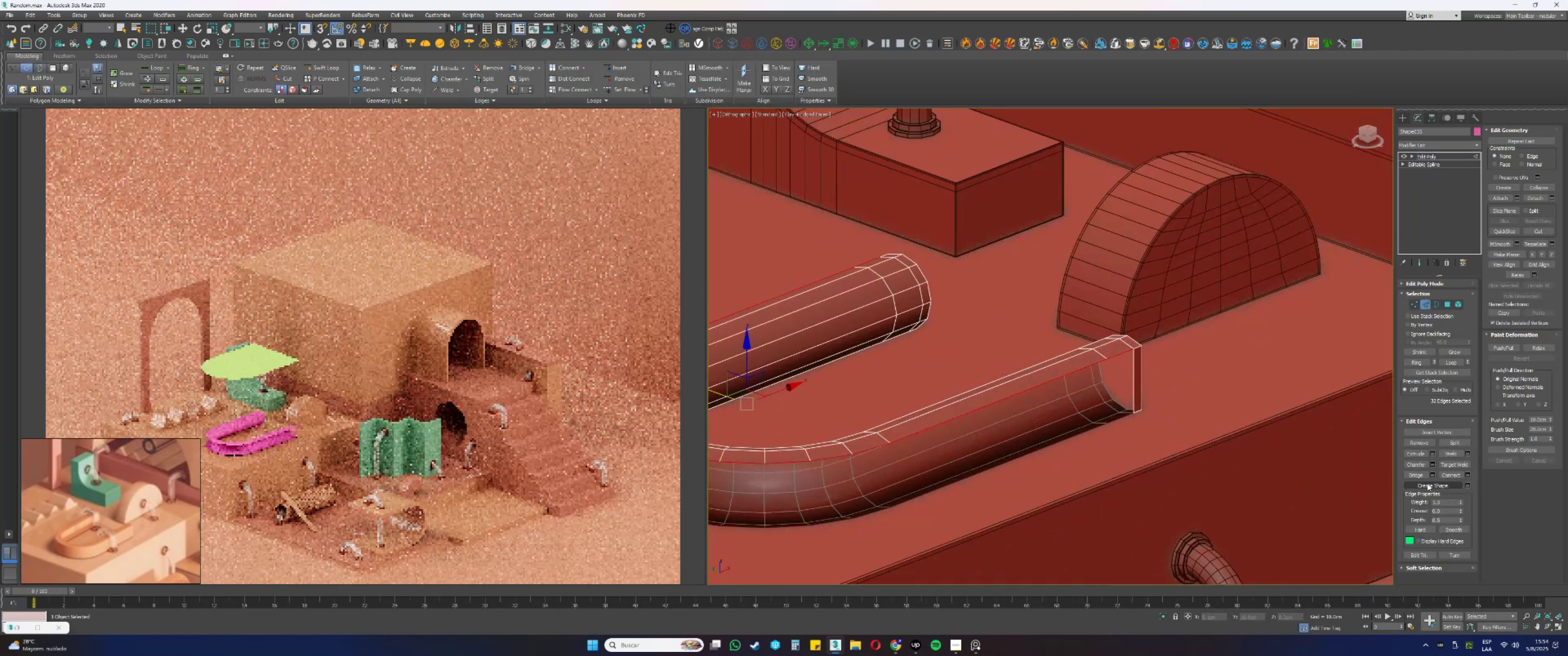 
left_click([1416, 472])
 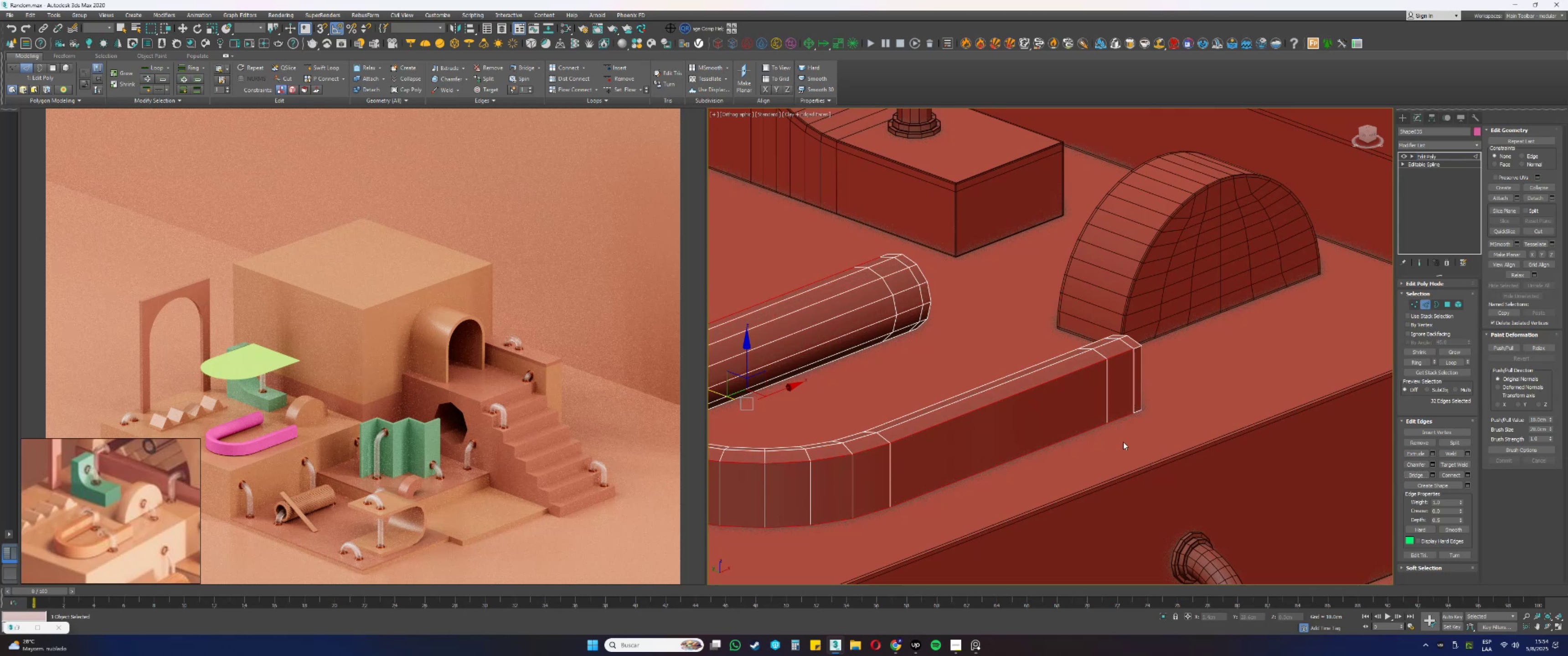 
wait(22.69)
 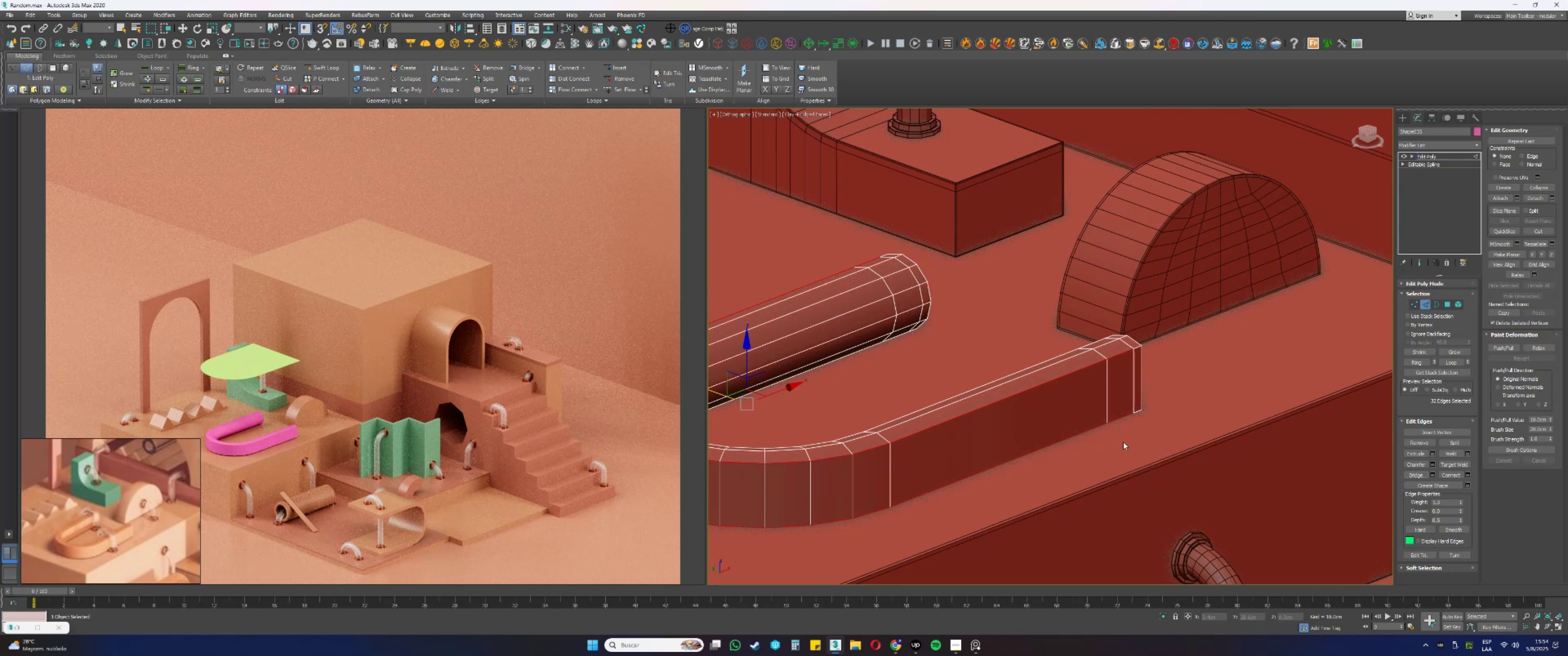 
hold_key(key=AltLeft, duration=0.87)
 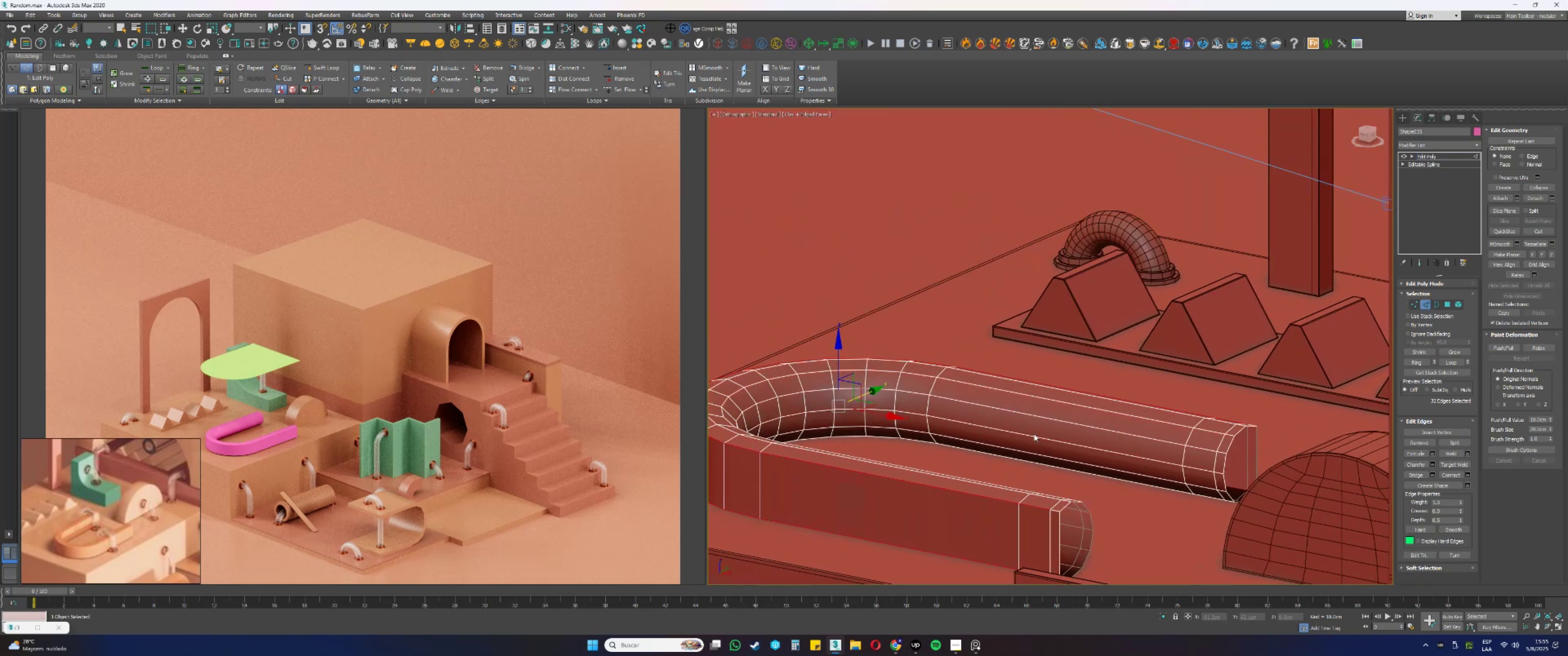 
wait(5.29)
 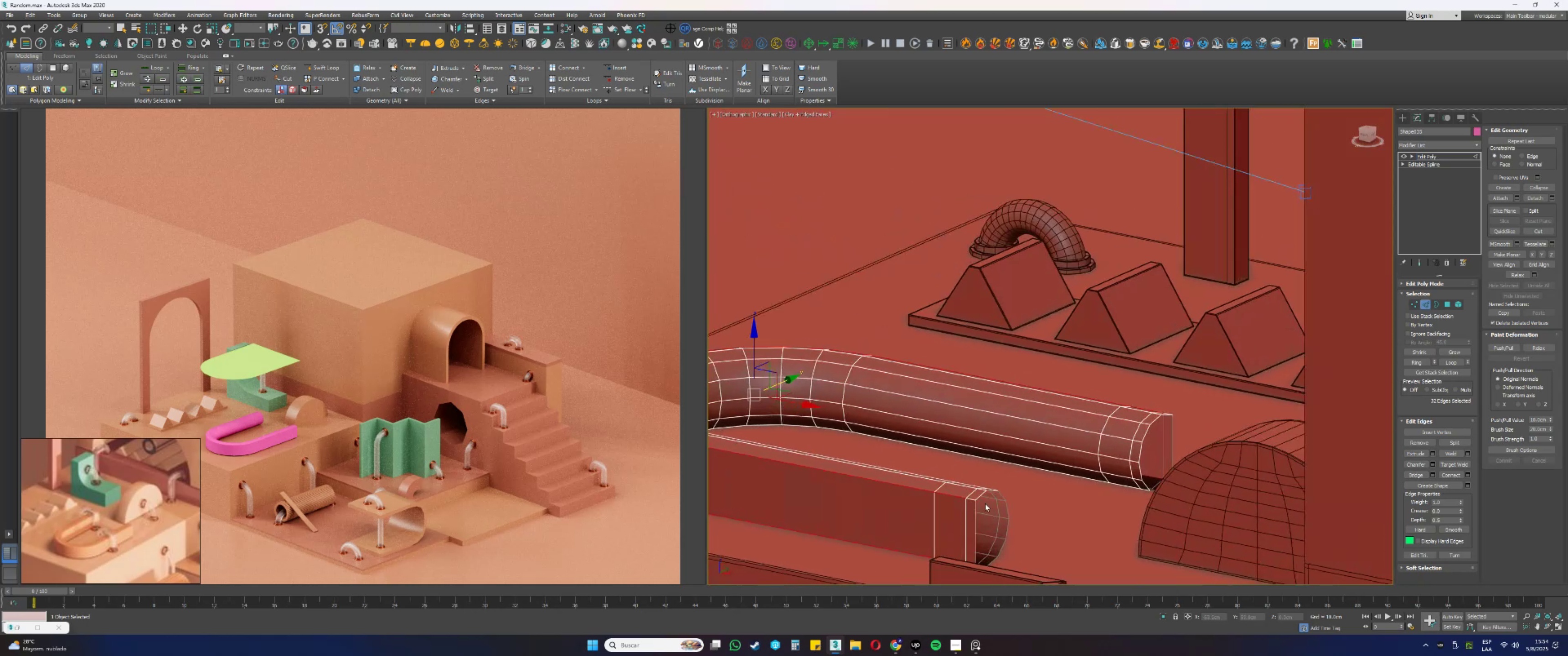 
key(Alt+AltLeft)
 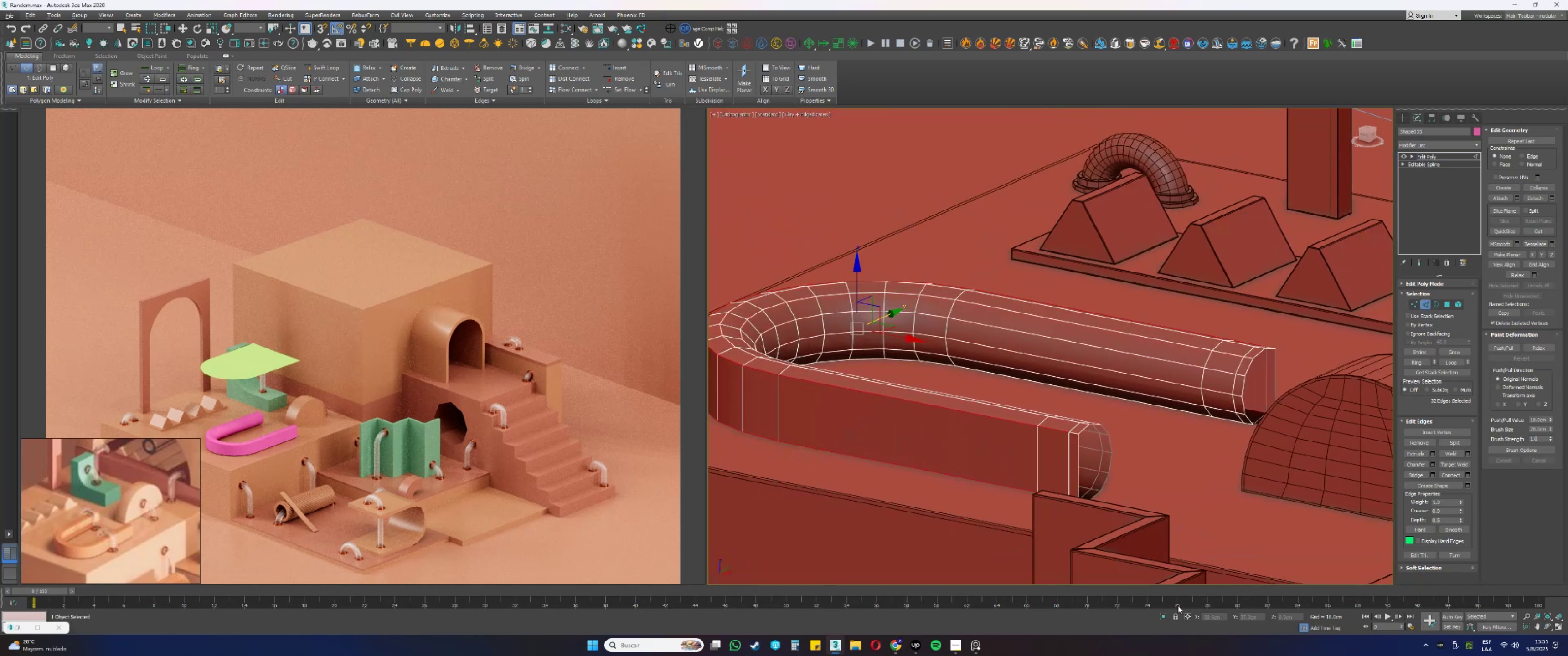 
left_click_drag(start_coordinate=[1164, 616], to_coordinate=[1161, 618])
 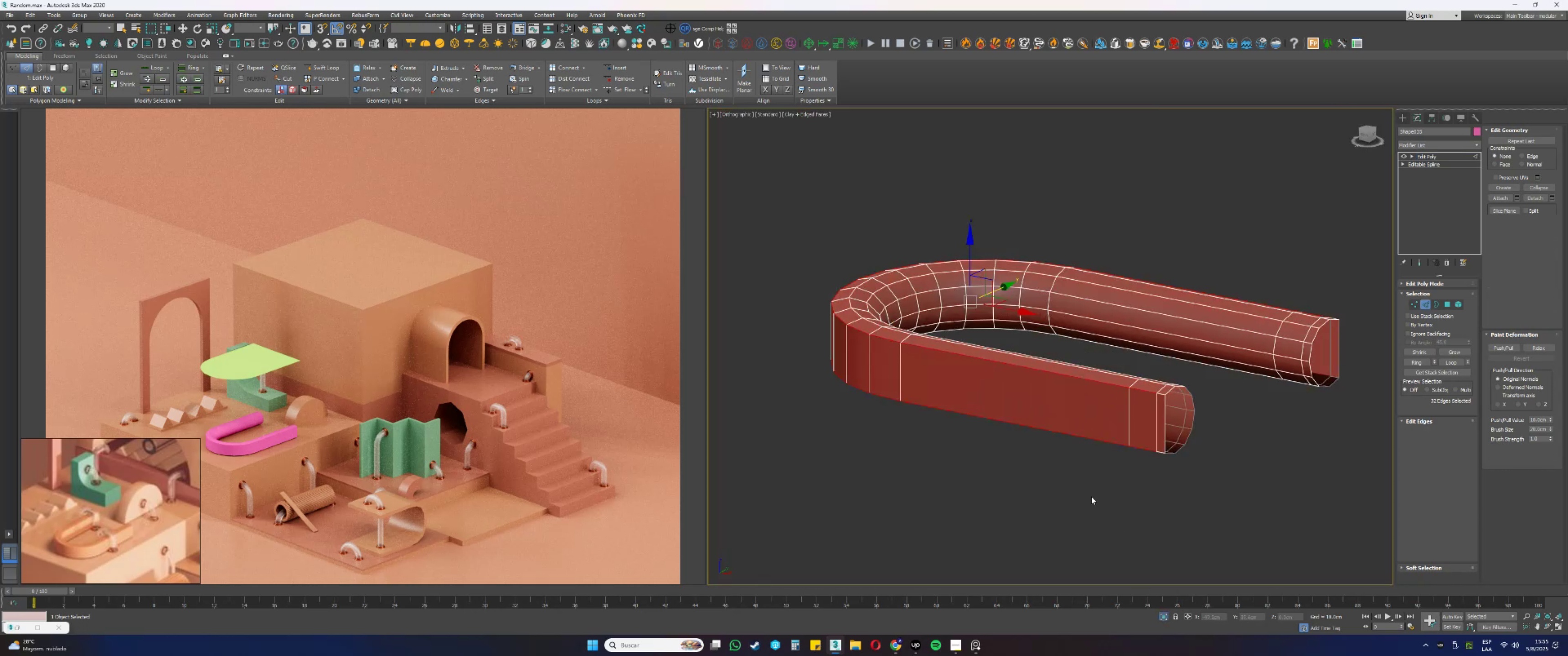 
key(Alt+AltLeft)
 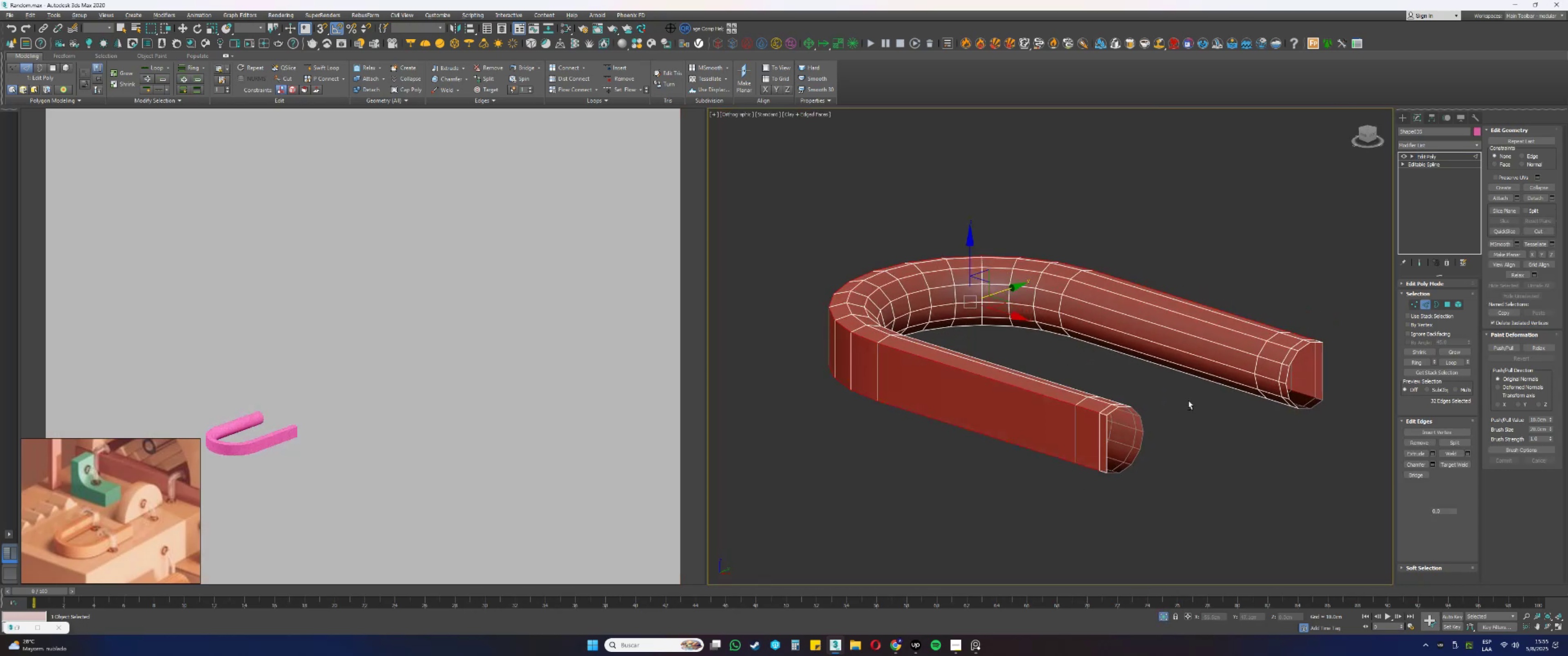 
key(3)
 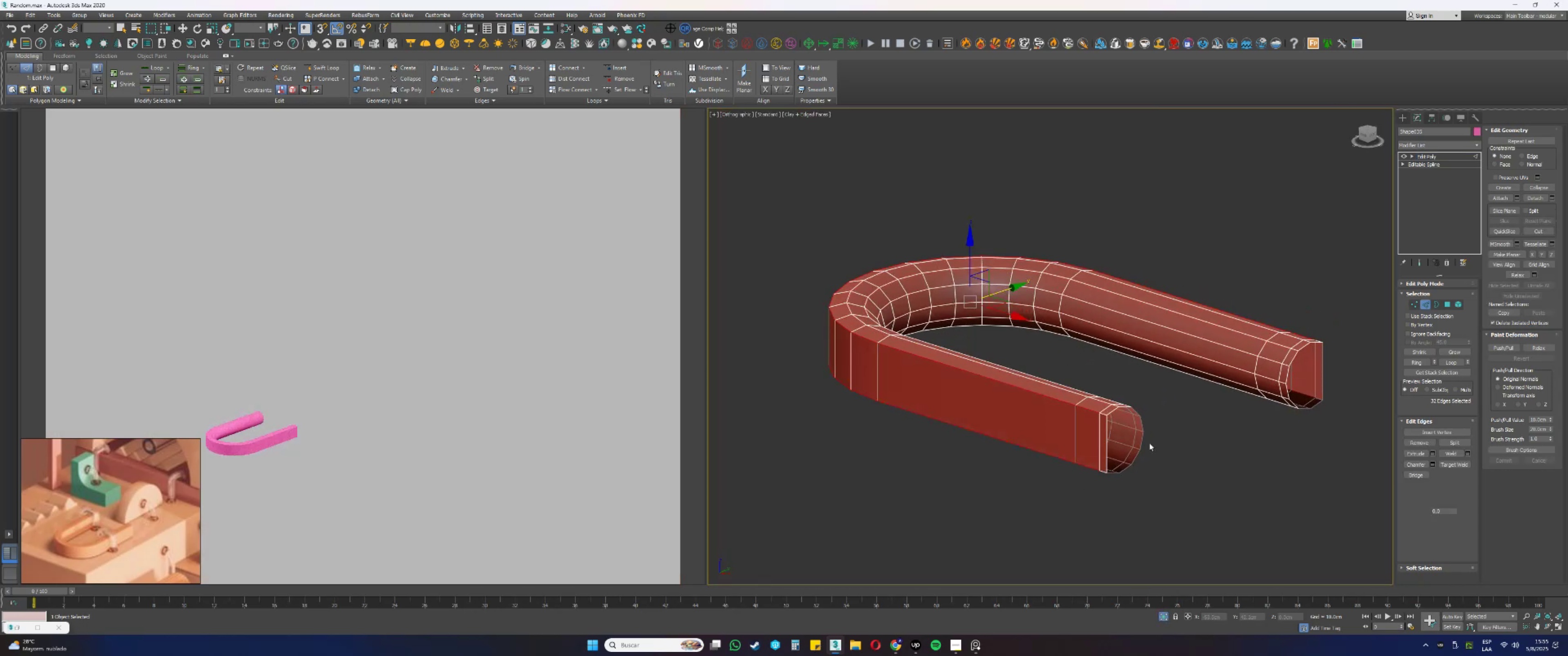 
left_click_drag(start_coordinate=[1157, 456], to_coordinate=[1137, 432])
 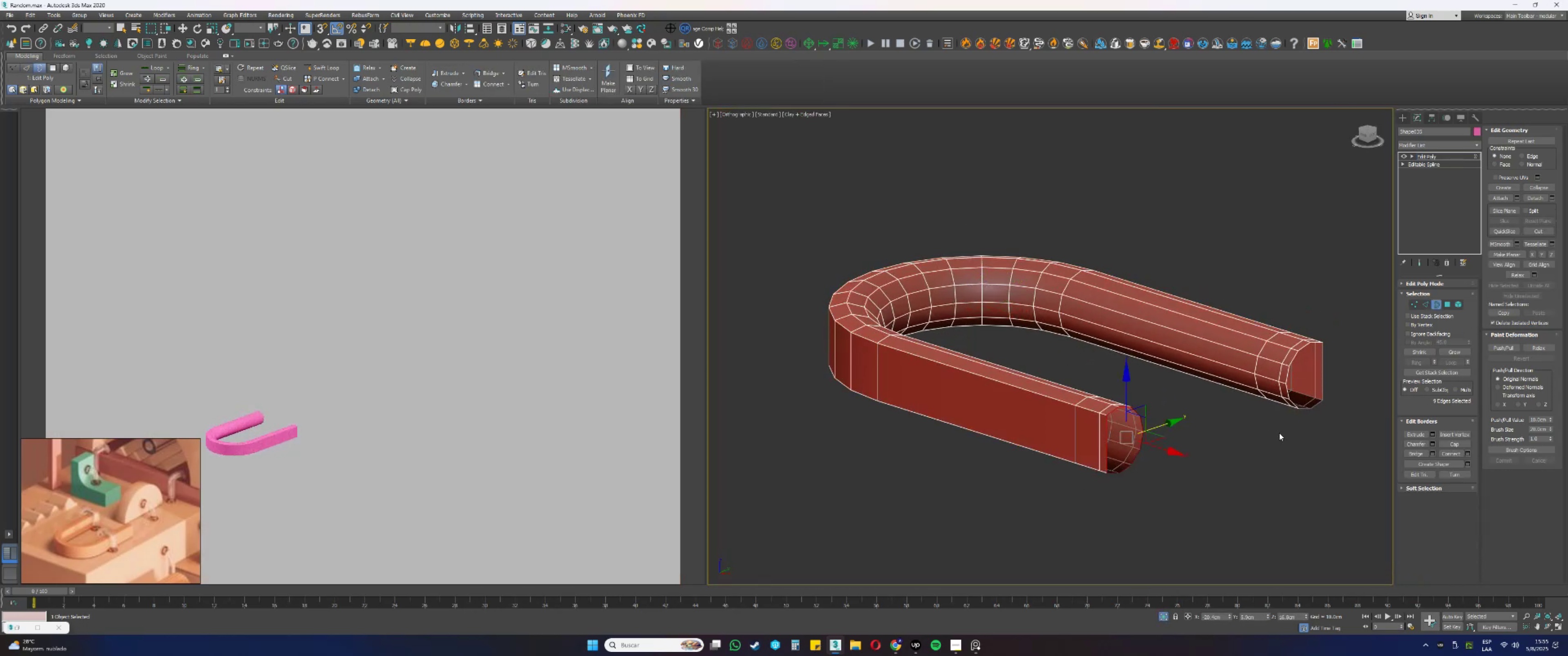 
key(Control+ControlLeft)
 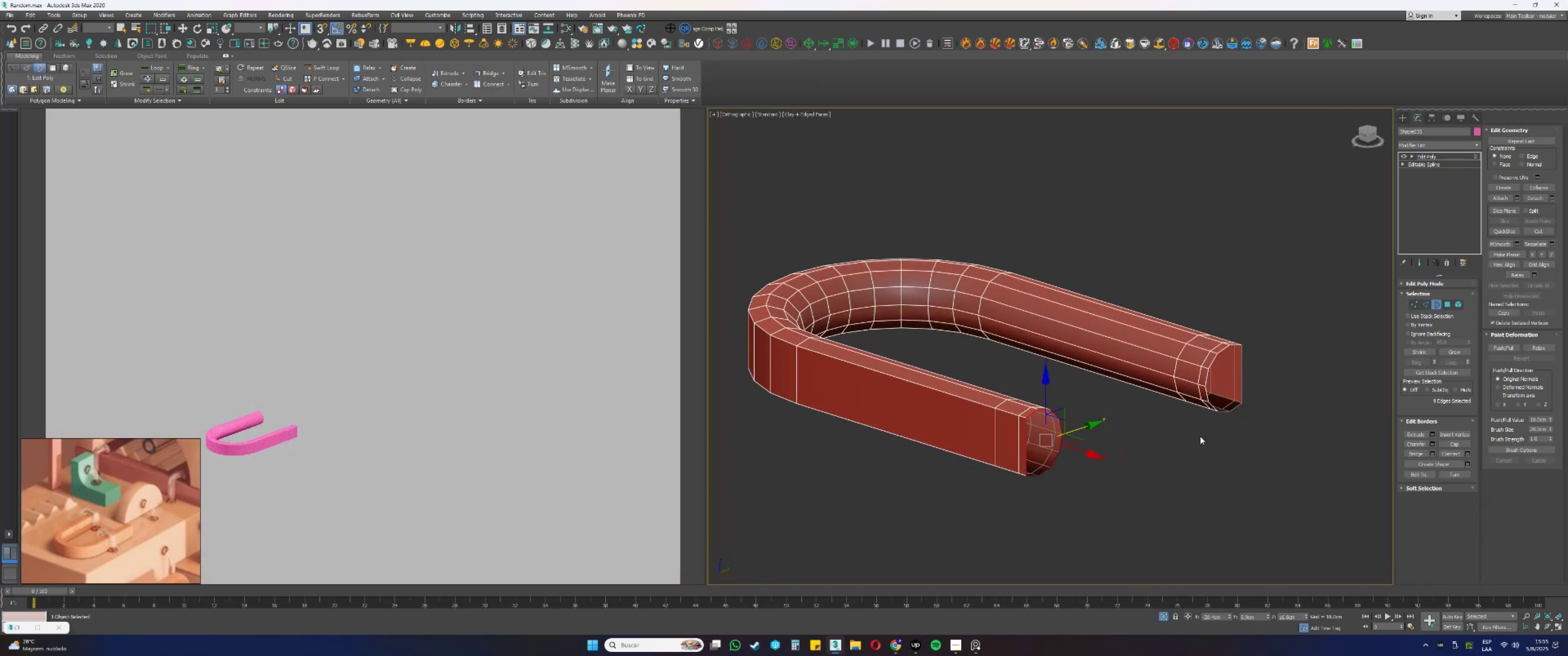 
left_click_drag(start_coordinate=[1245, 435], to_coordinate=[1224, 390])
 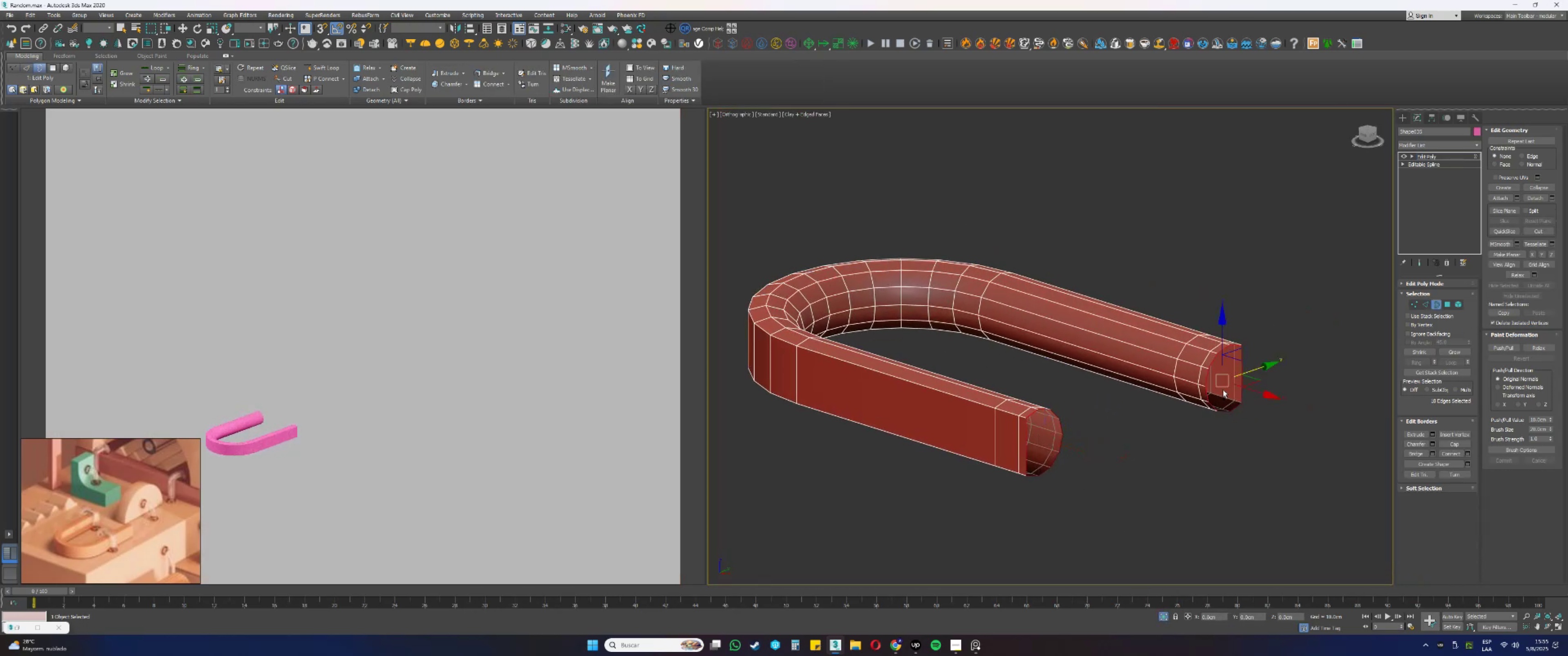 
scroll: coordinate [1203, 413], scroll_direction: up, amount: 1.0
 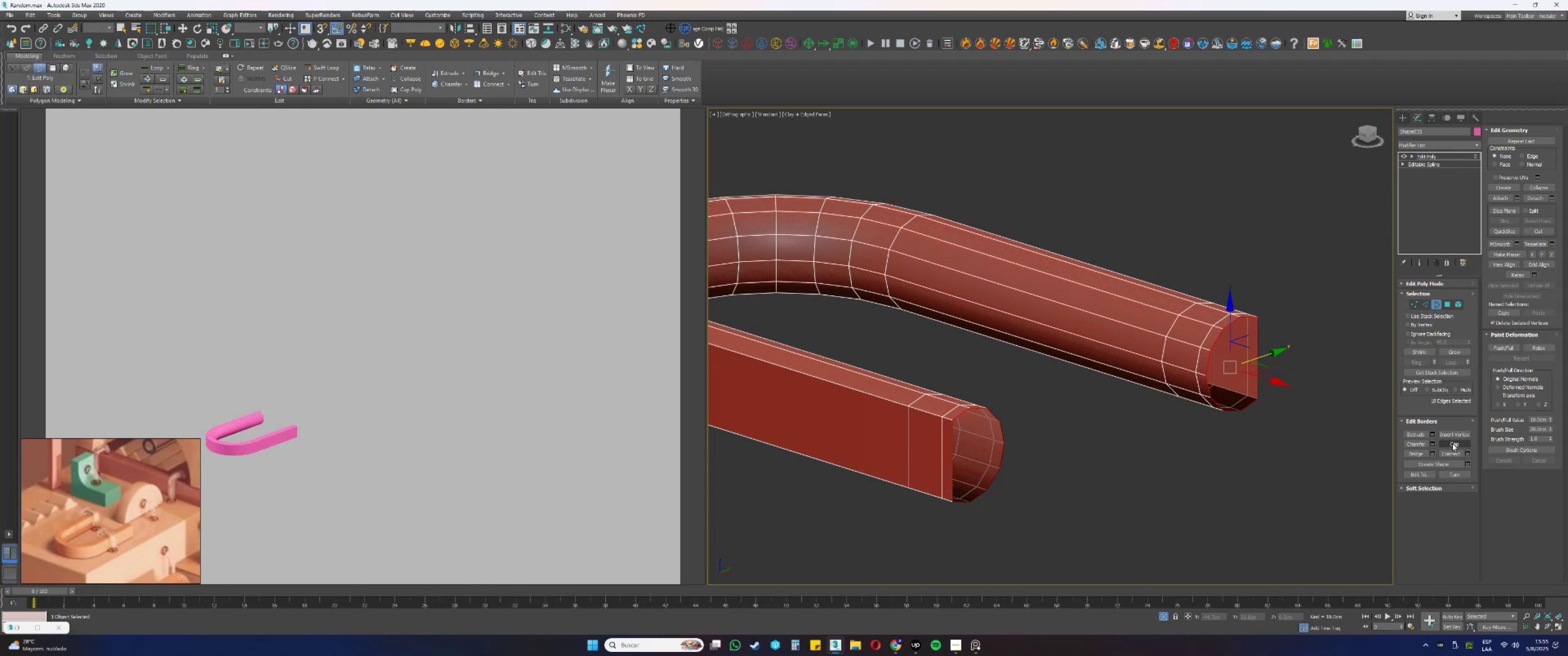 
left_click([1452, 443])
 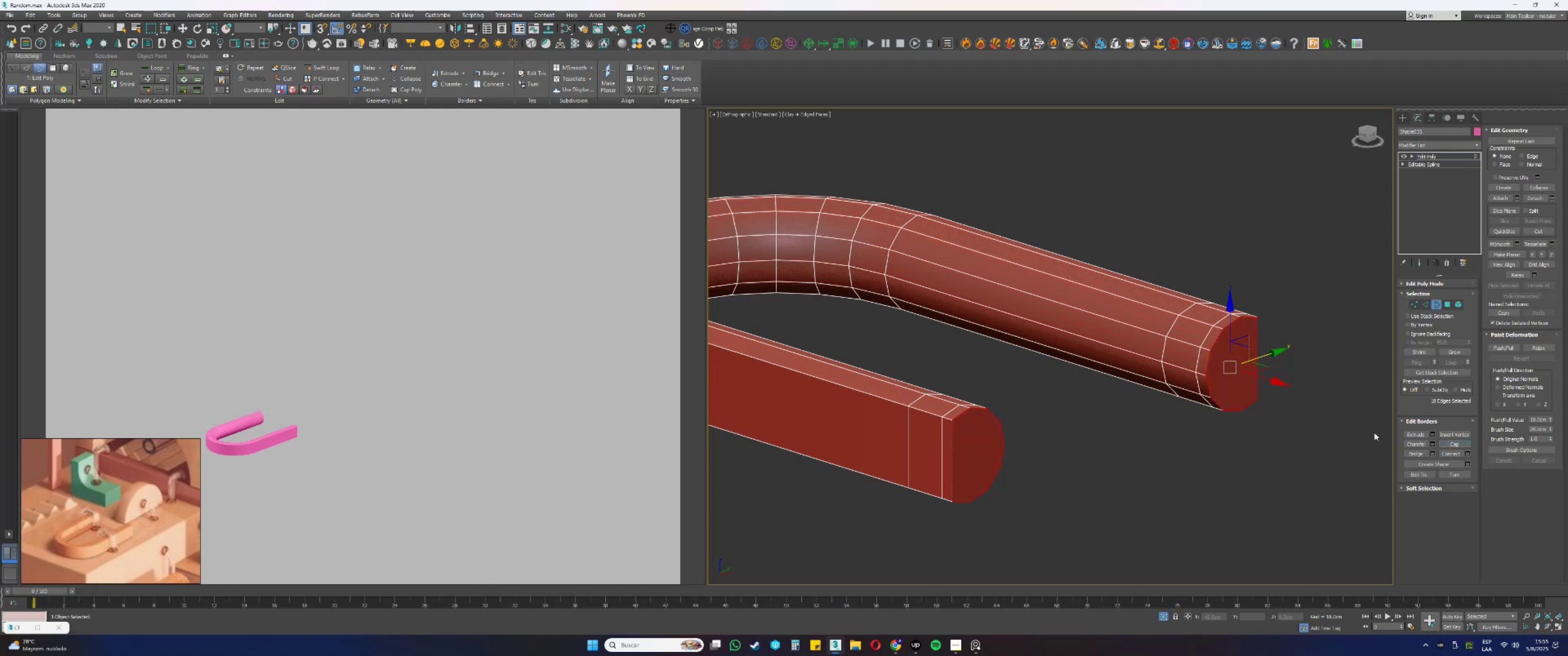 
key(R)
 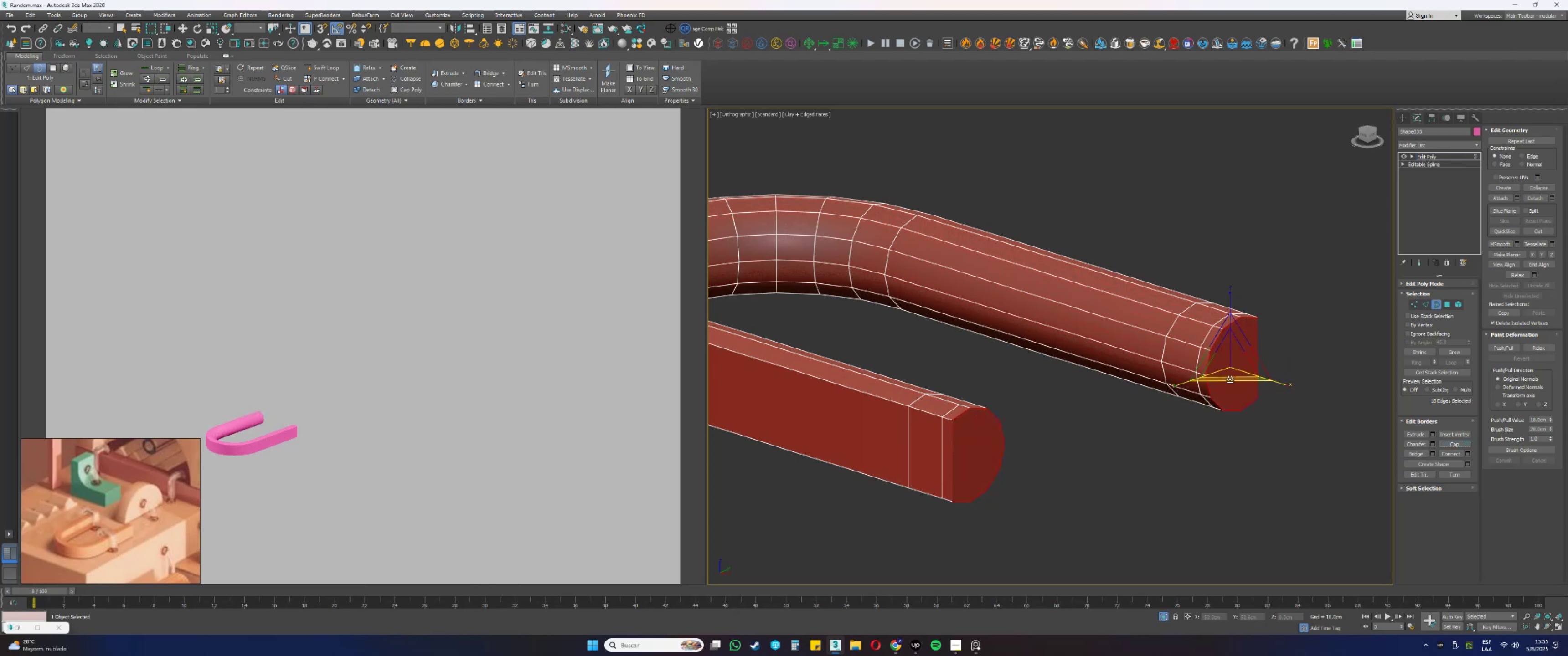 
left_click([1230, 379])
 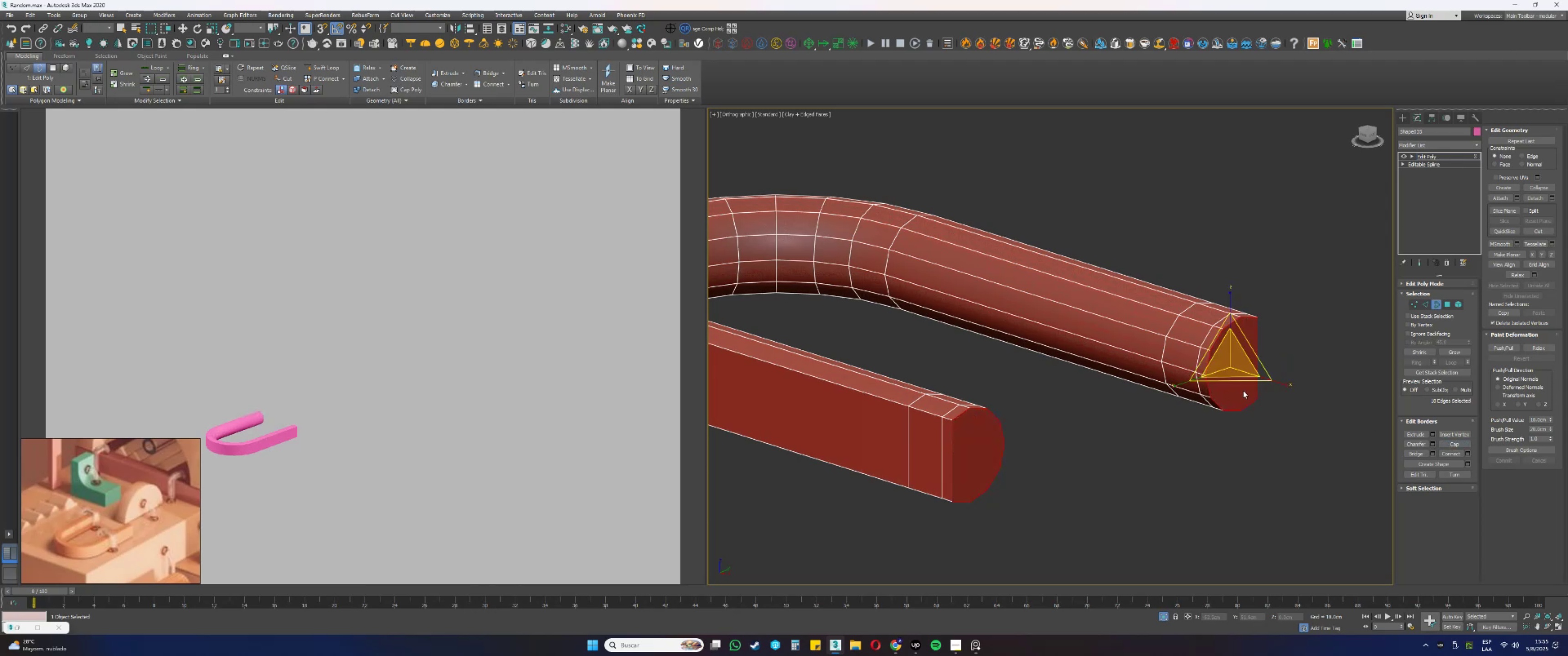 
type(4q)
 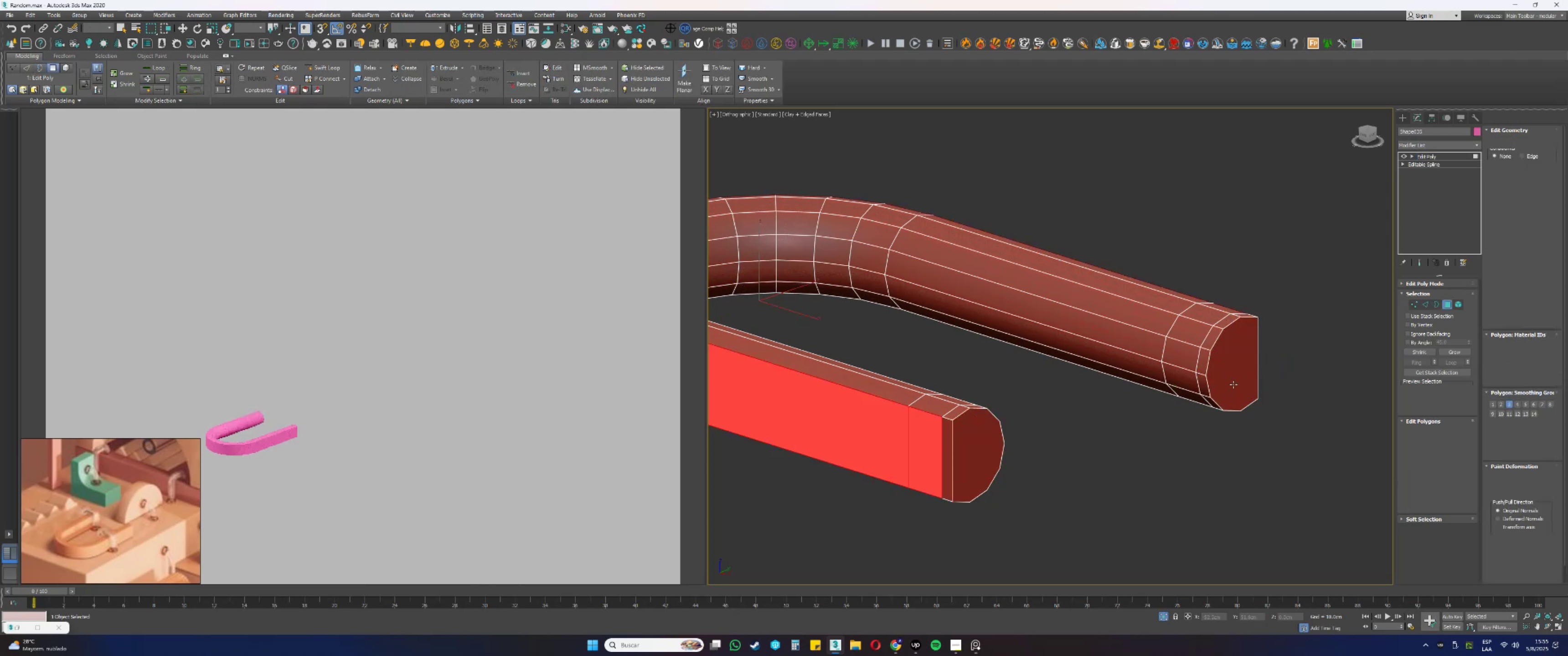 
left_click([1233, 384])
 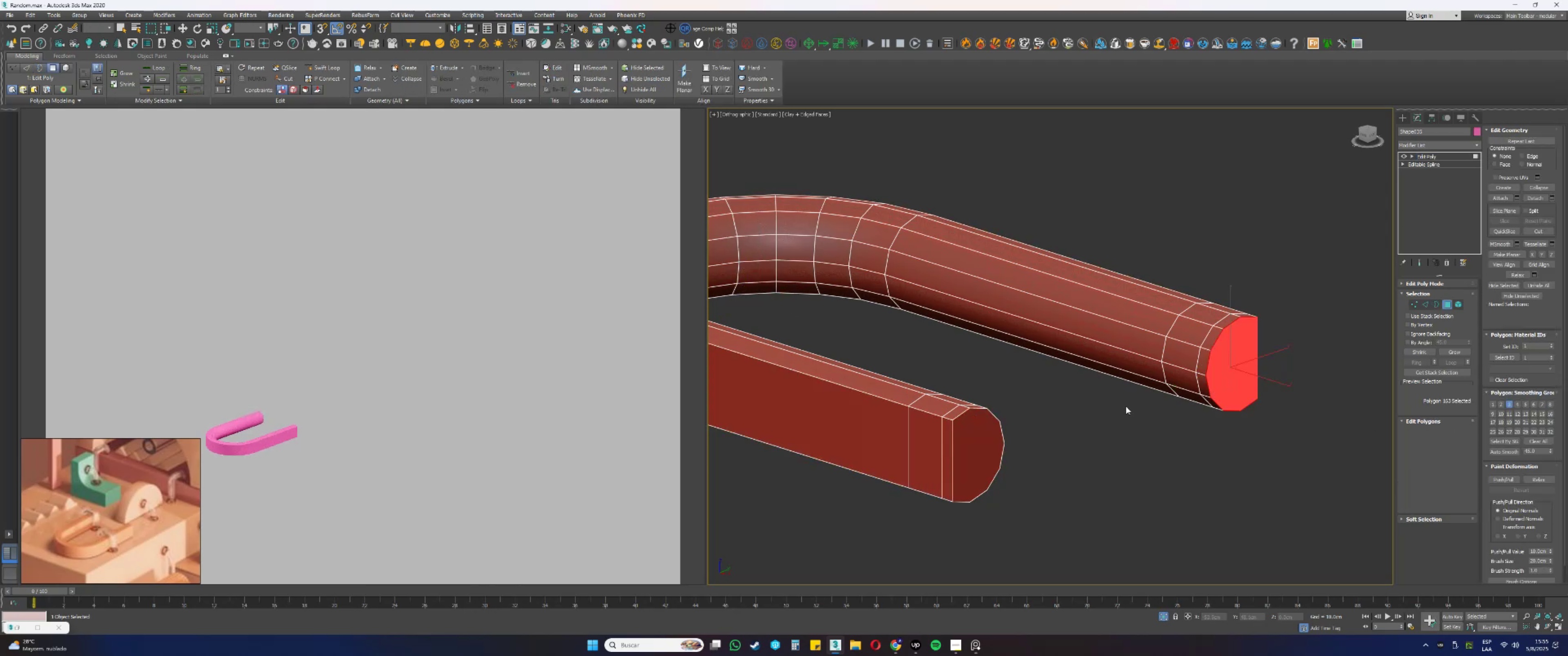 
hold_key(key=ControlLeft, duration=0.93)
left_click([981, 439])
 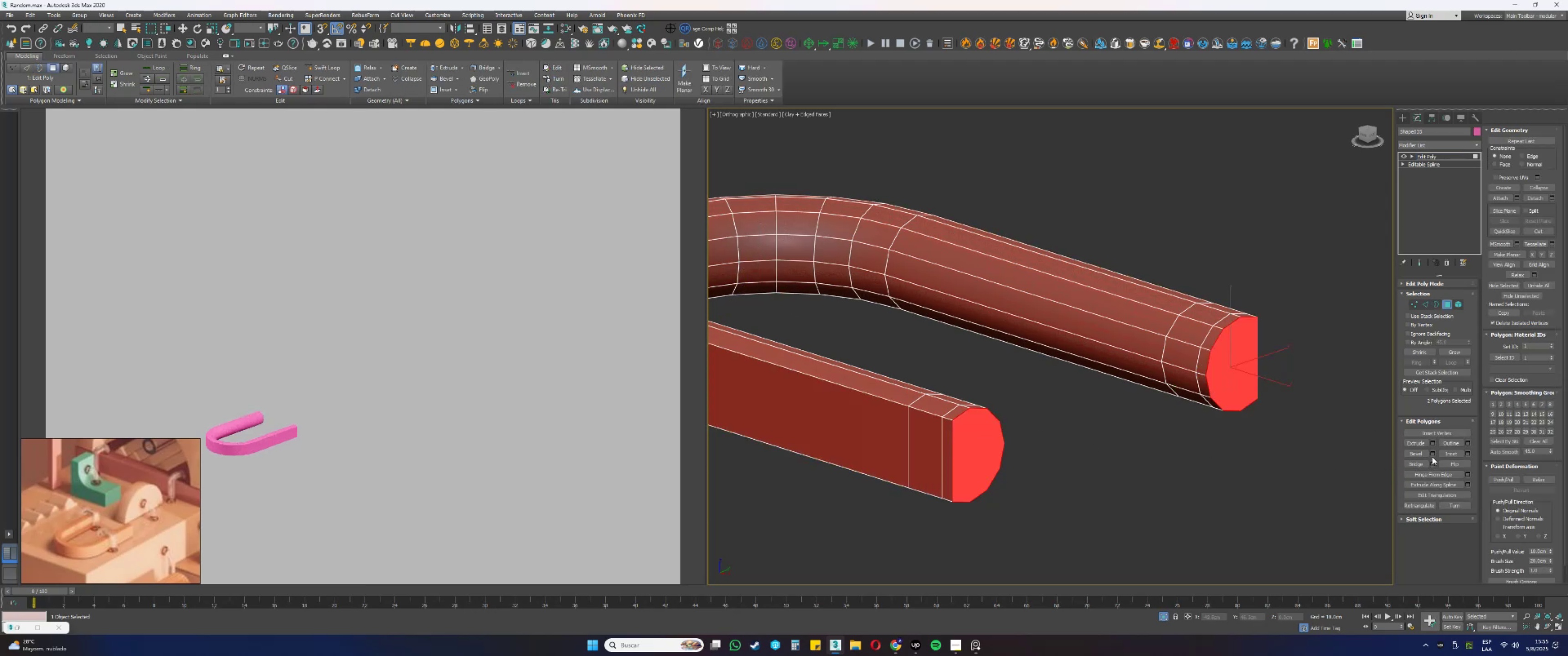 
left_click([1445, 453])
 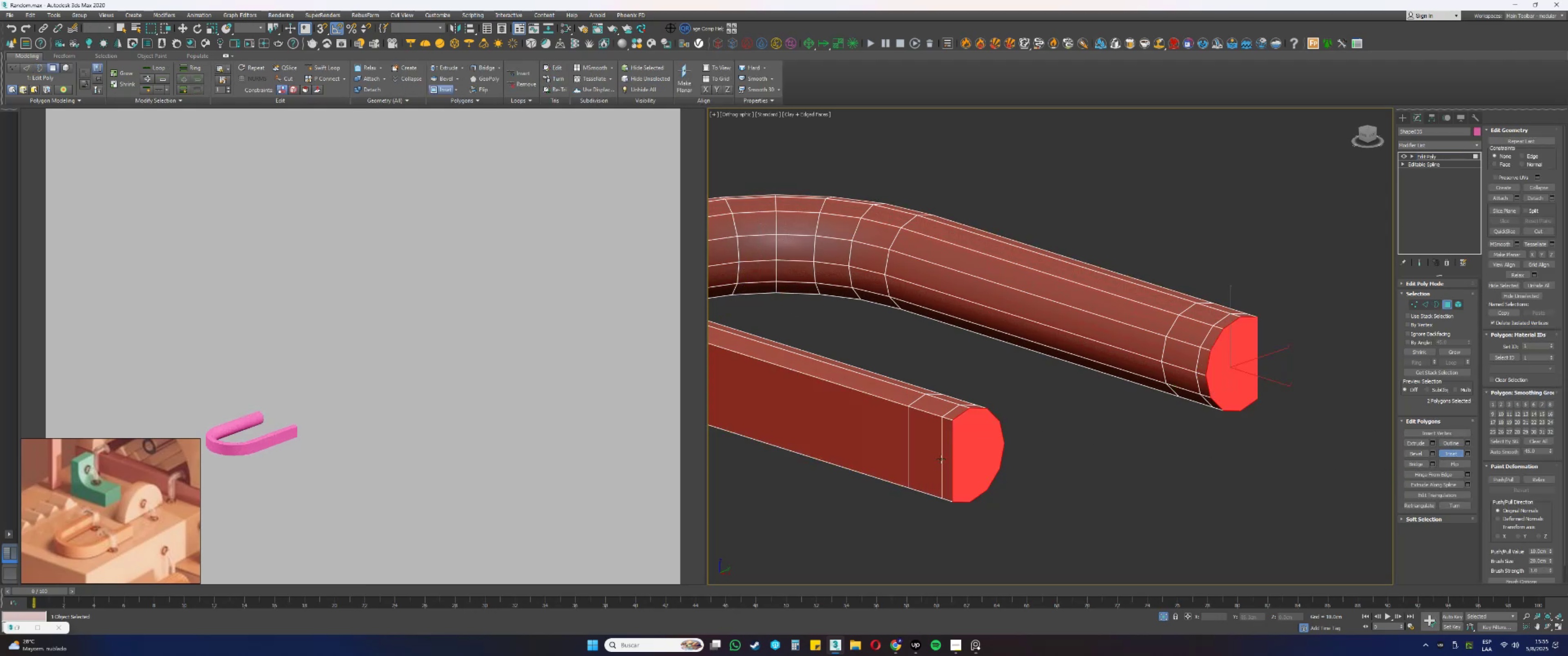 
left_click_drag(start_coordinate=[979, 444], to_coordinate=[983, 455])
 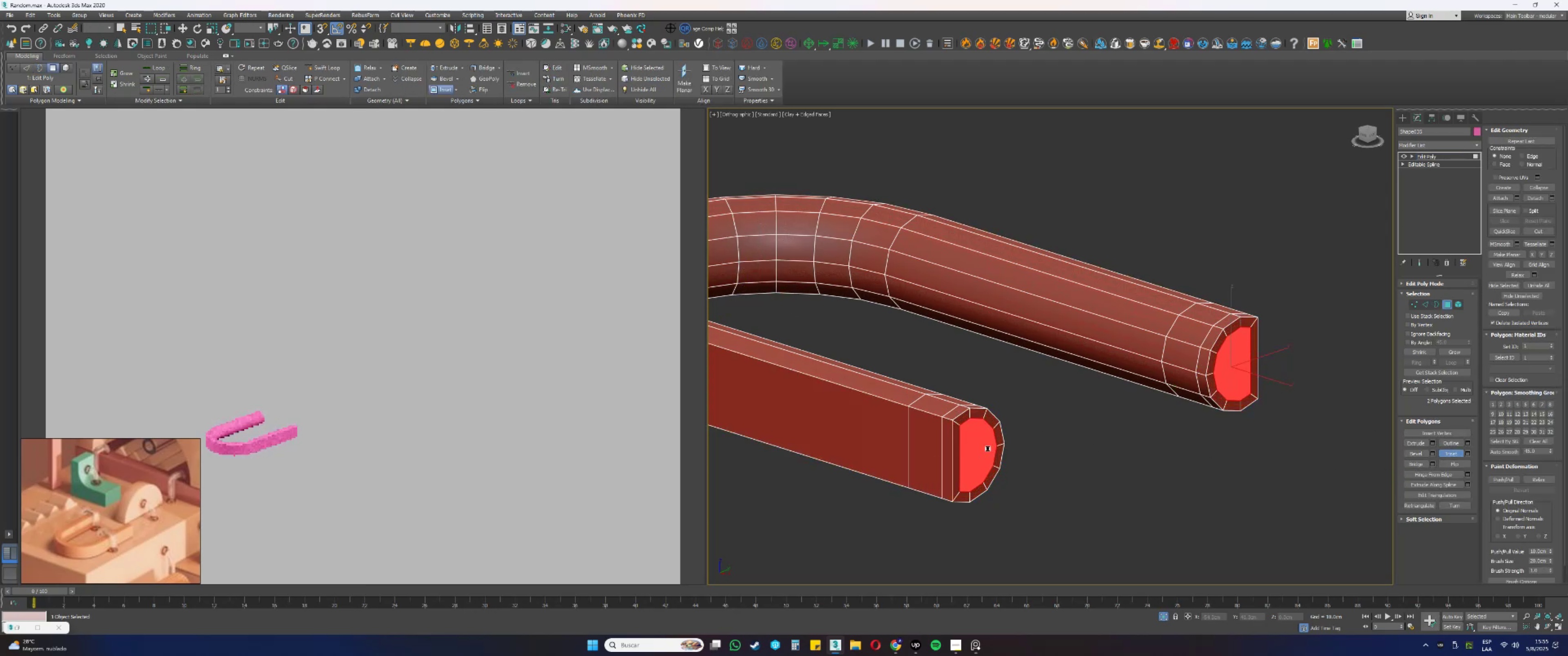 
right_click([990, 443])
 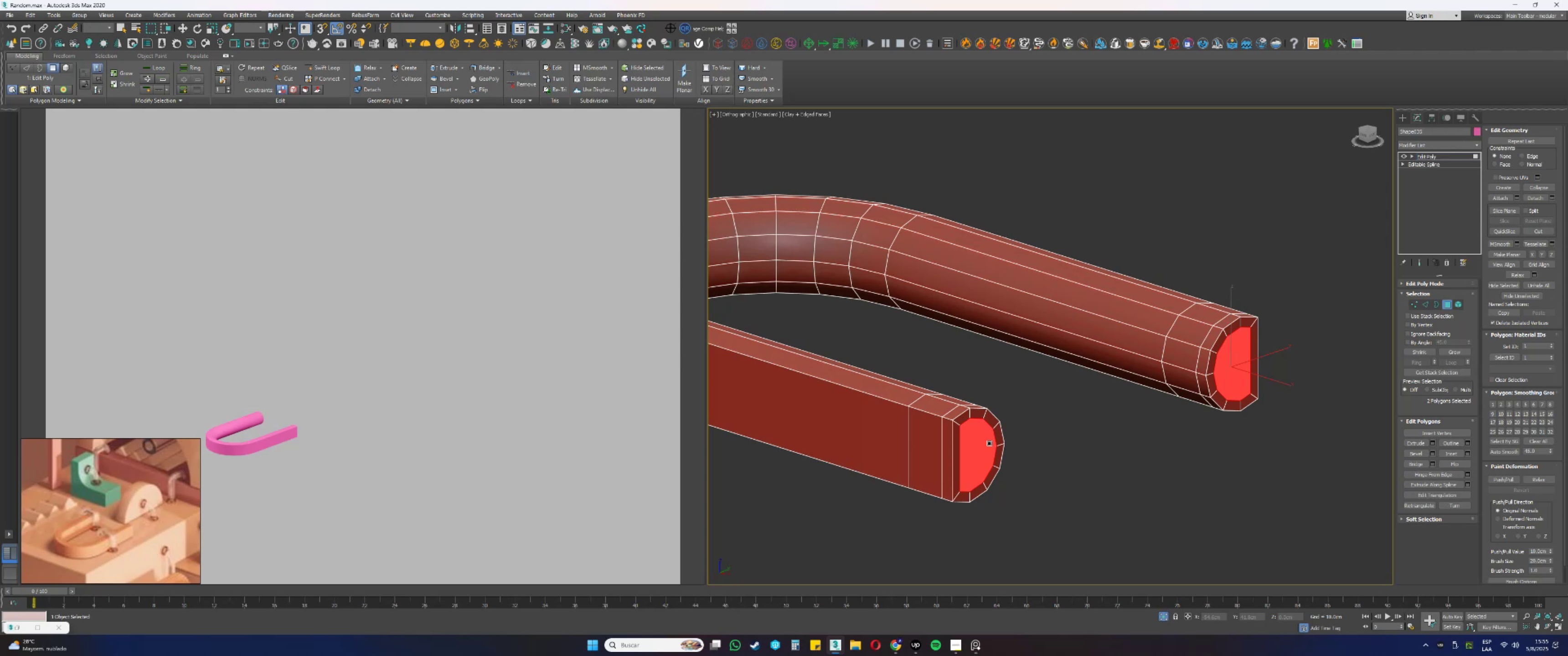 
key(Delete)
 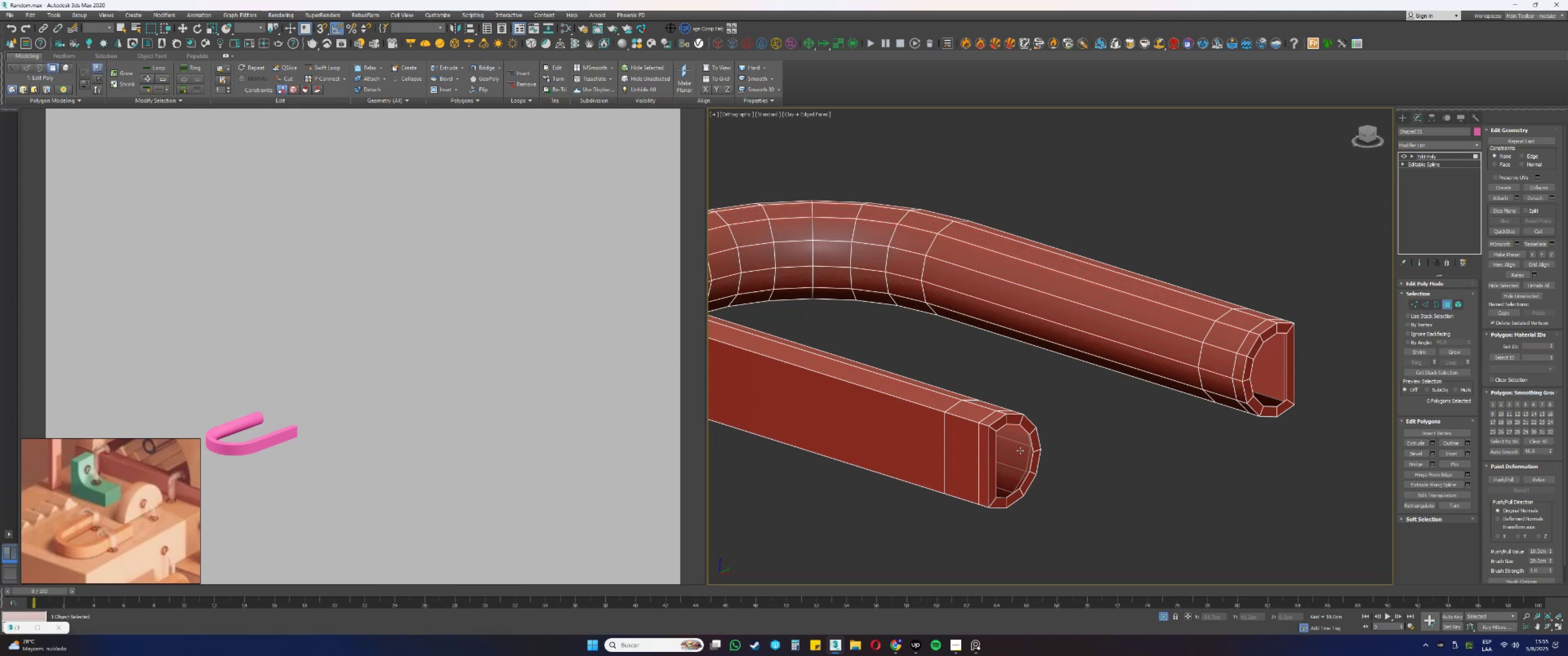 
wait(31.22)
 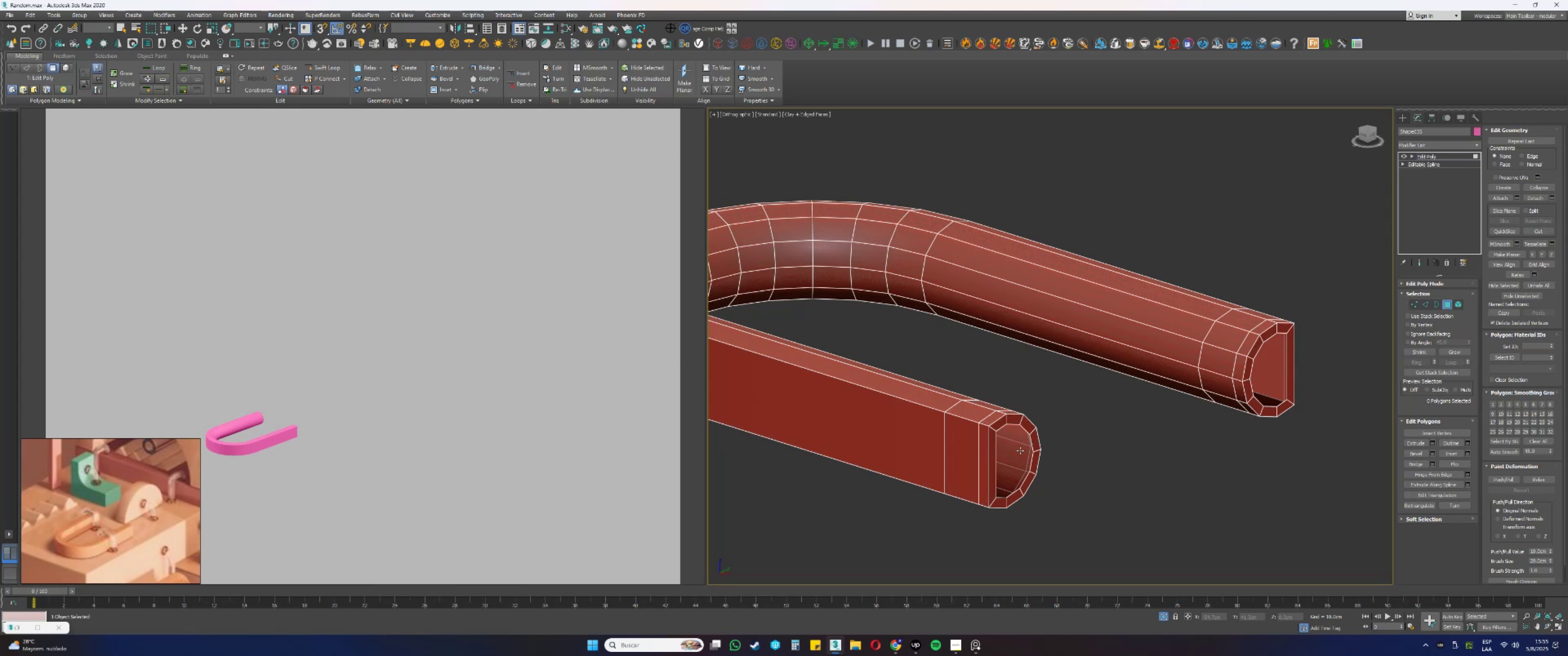 
scroll: coordinate [1000, 456], scroll_direction: up, amount: 1.0
 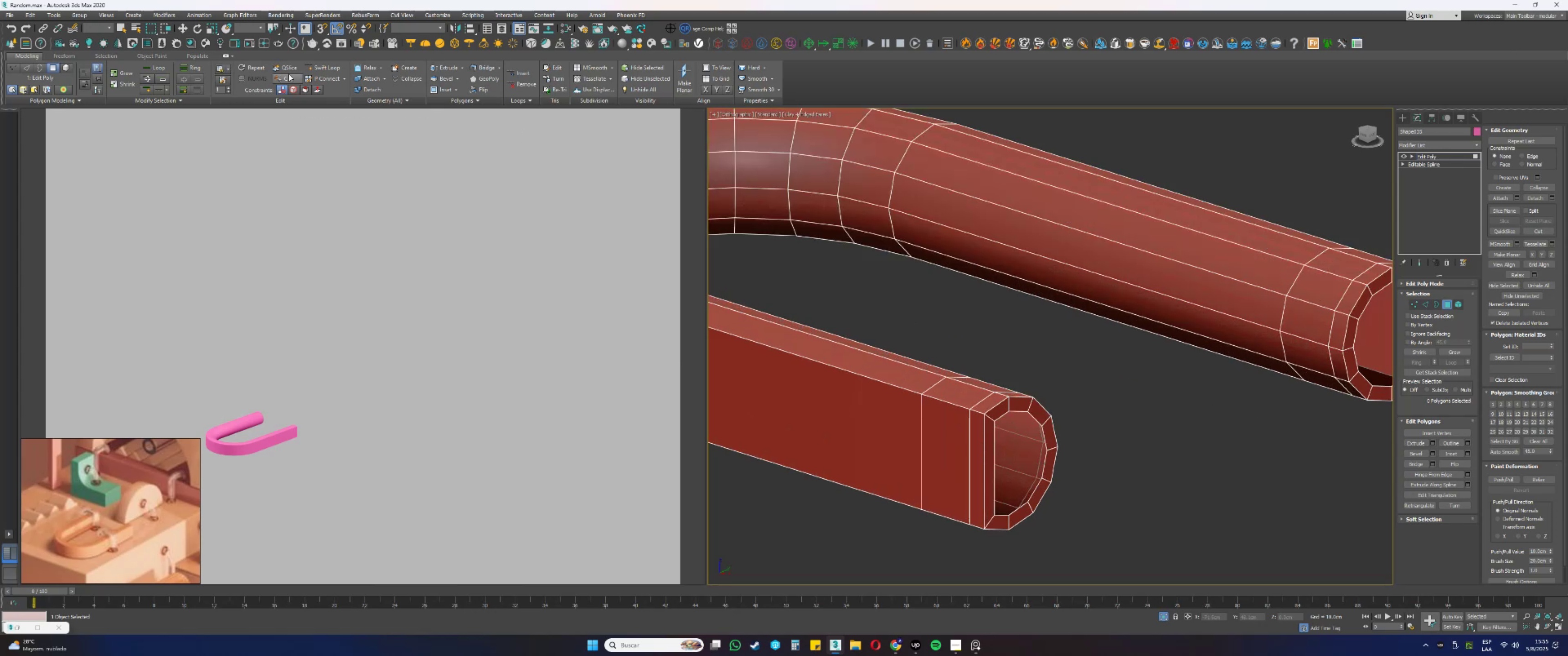 
left_click([308, 71])
 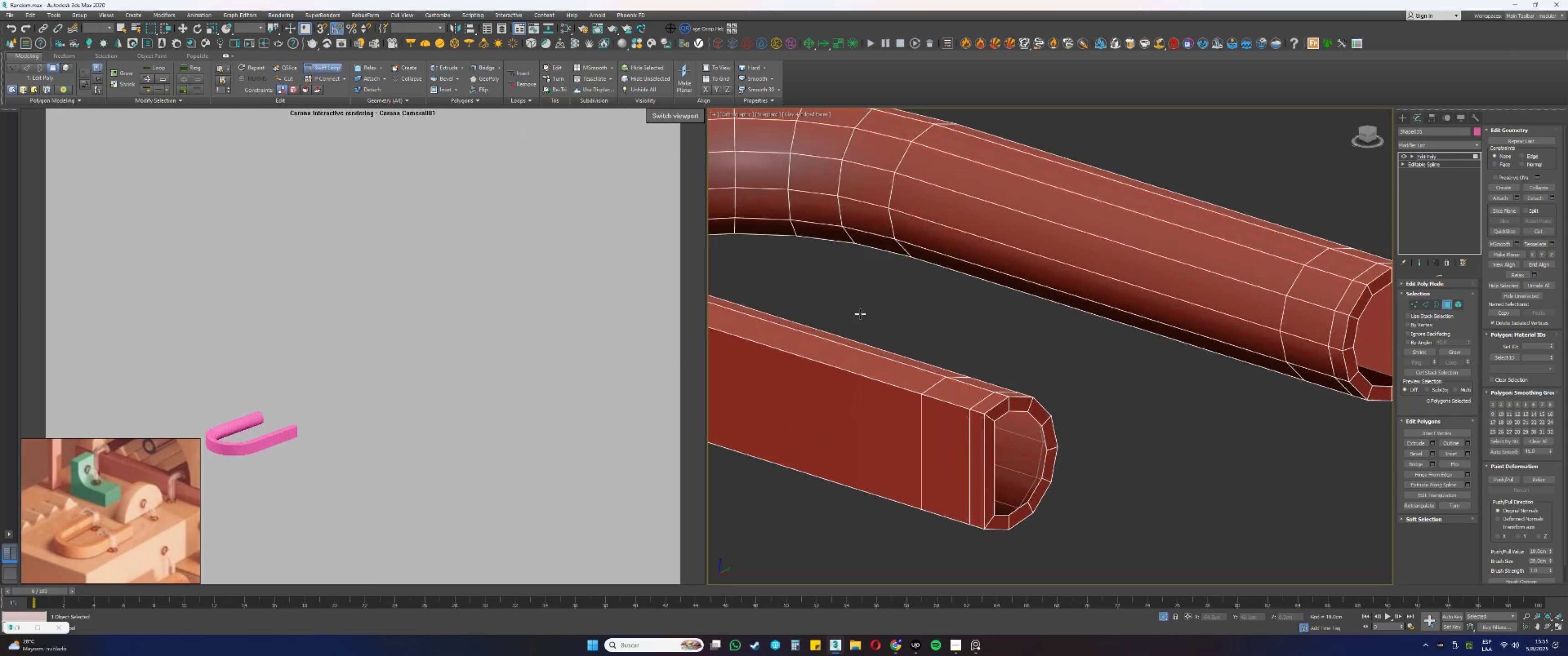 
scroll: coordinate [983, 403], scroll_direction: up, amount: 4.0
 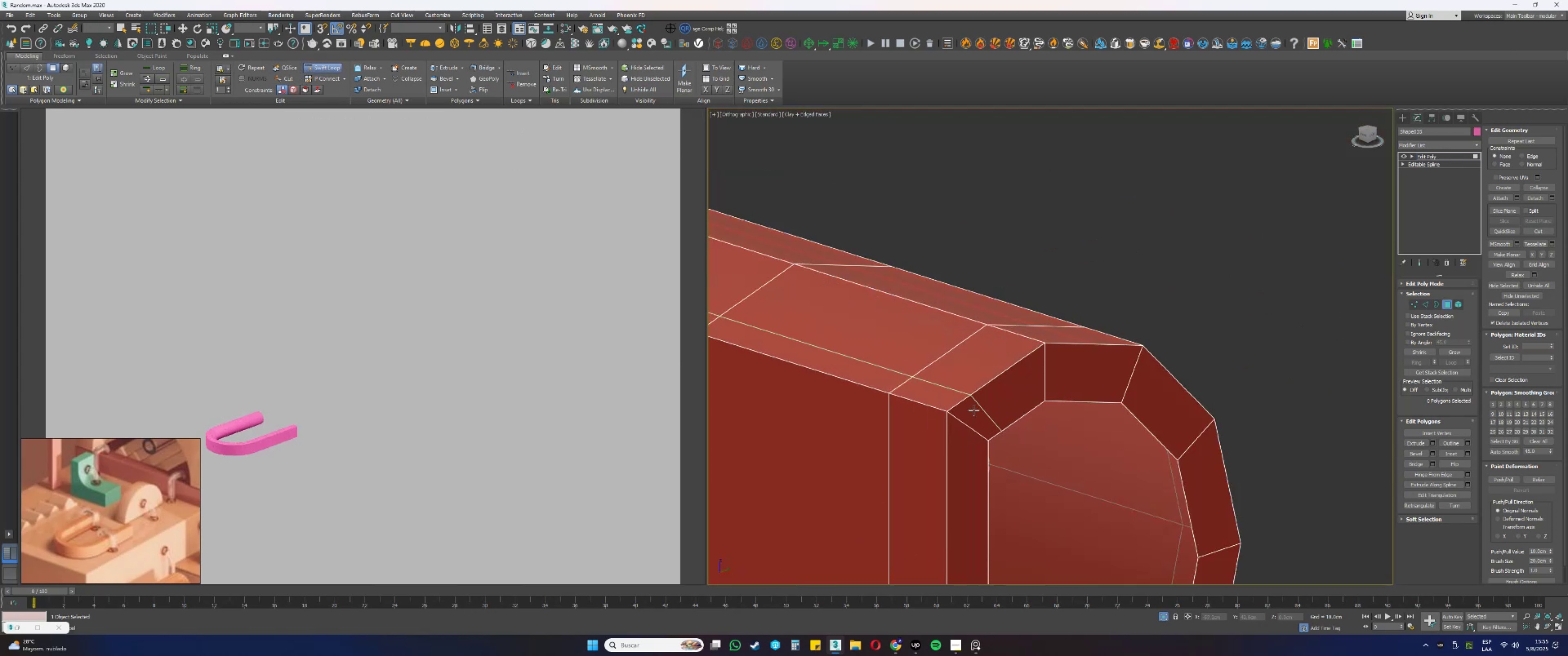 
left_click([973, 409])
 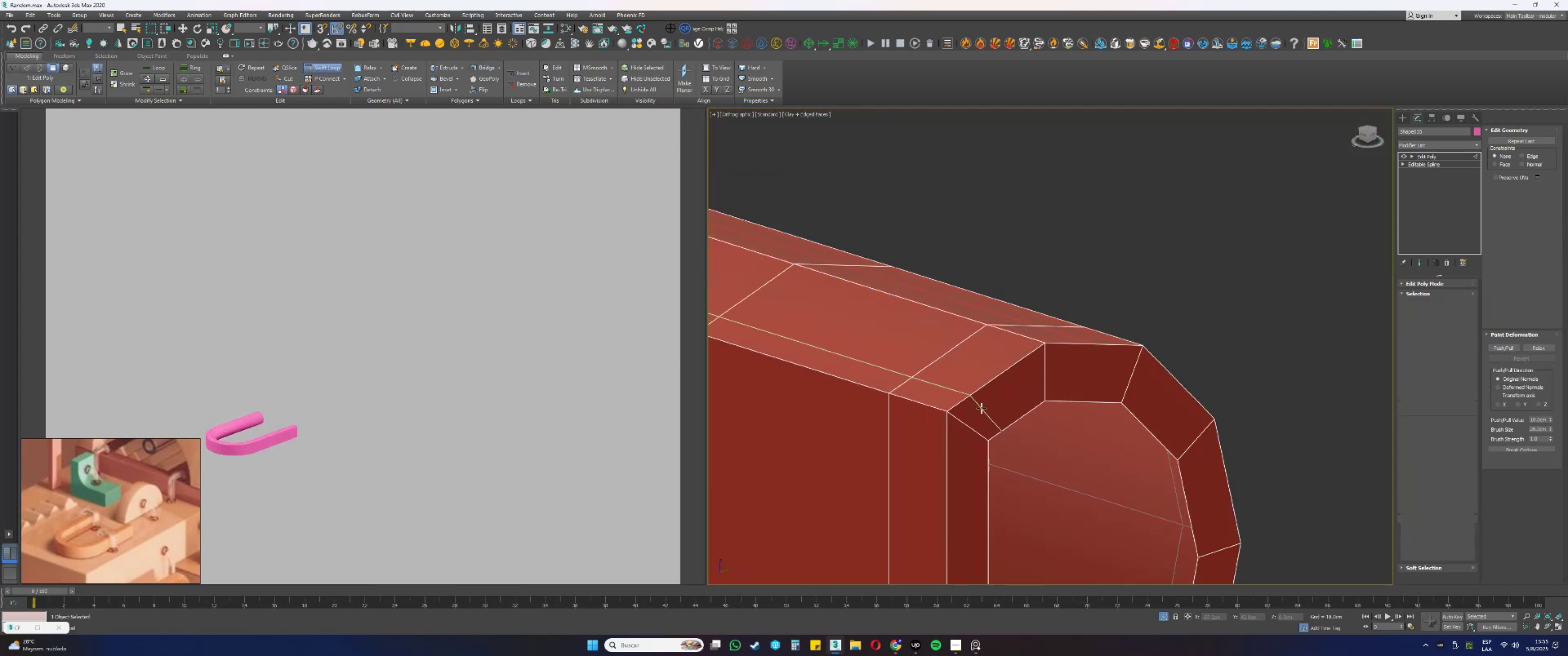 
hold_key(key=AltLeft, duration=1.37)
hold_key(key=ControlLeft, duration=1.35)
left_click_drag(start_coordinate=[981, 408], to_coordinate=[967, 419])
 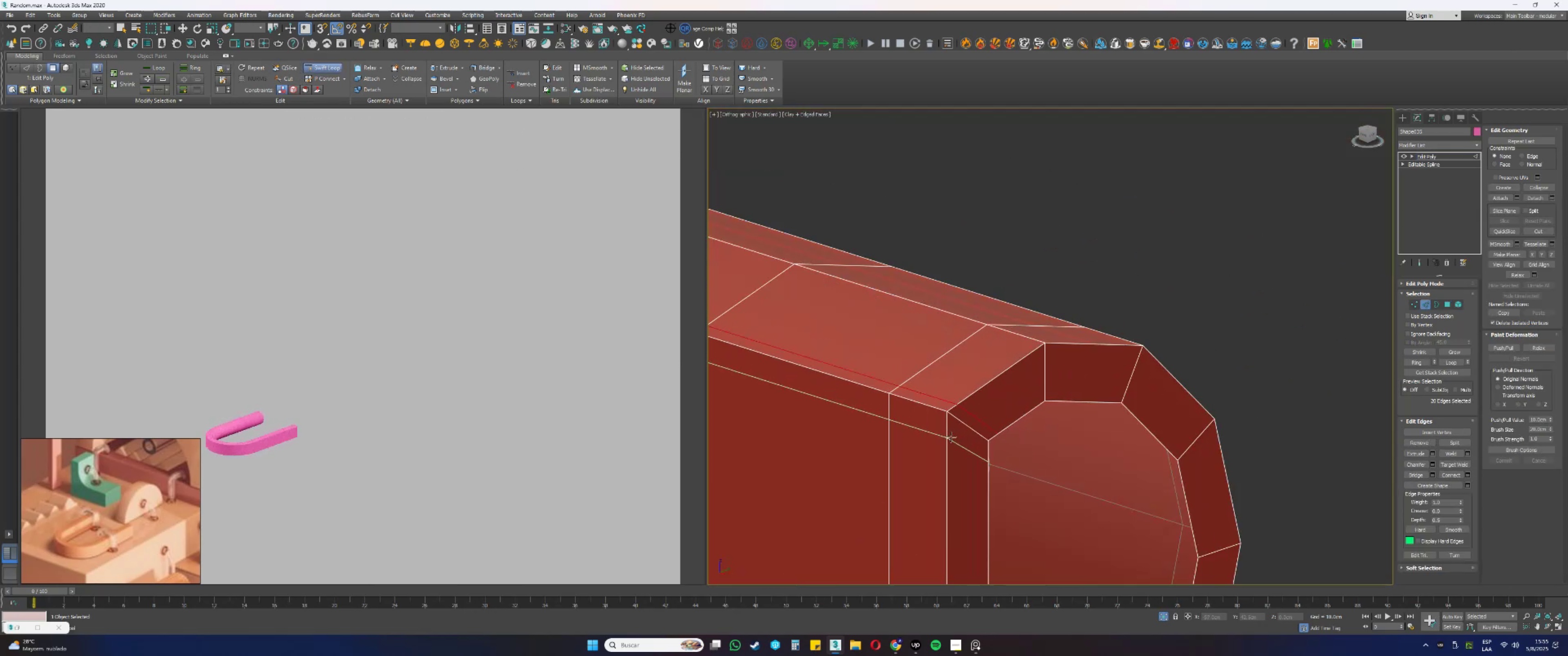 
hold_key(key=ControlLeft, duration=1.19)
hold_key(key=AltLeft, duration=1.18)
left_click_drag(start_coordinate=[956, 443], to_coordinate=[953, 425])
 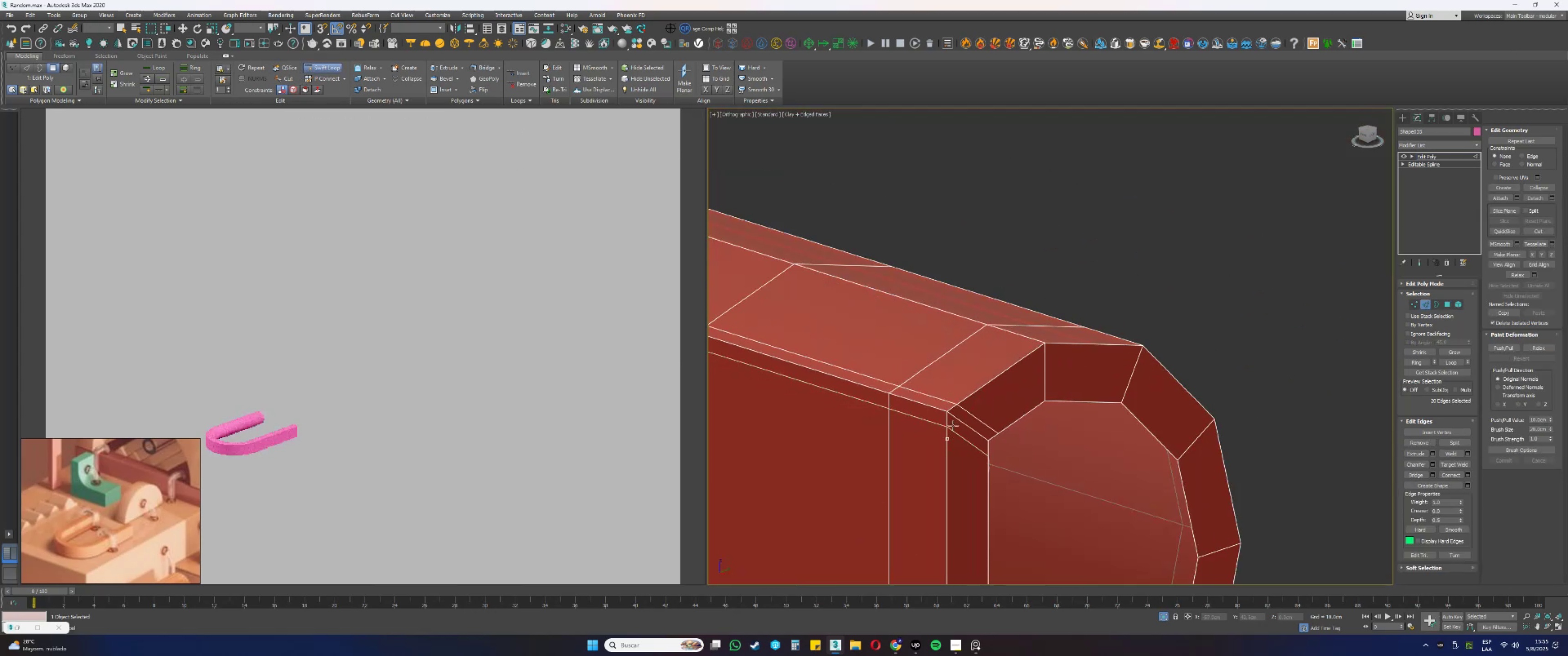 
scroll: coordinate [965, 409], scroll_direction: down, amount: 9.0
 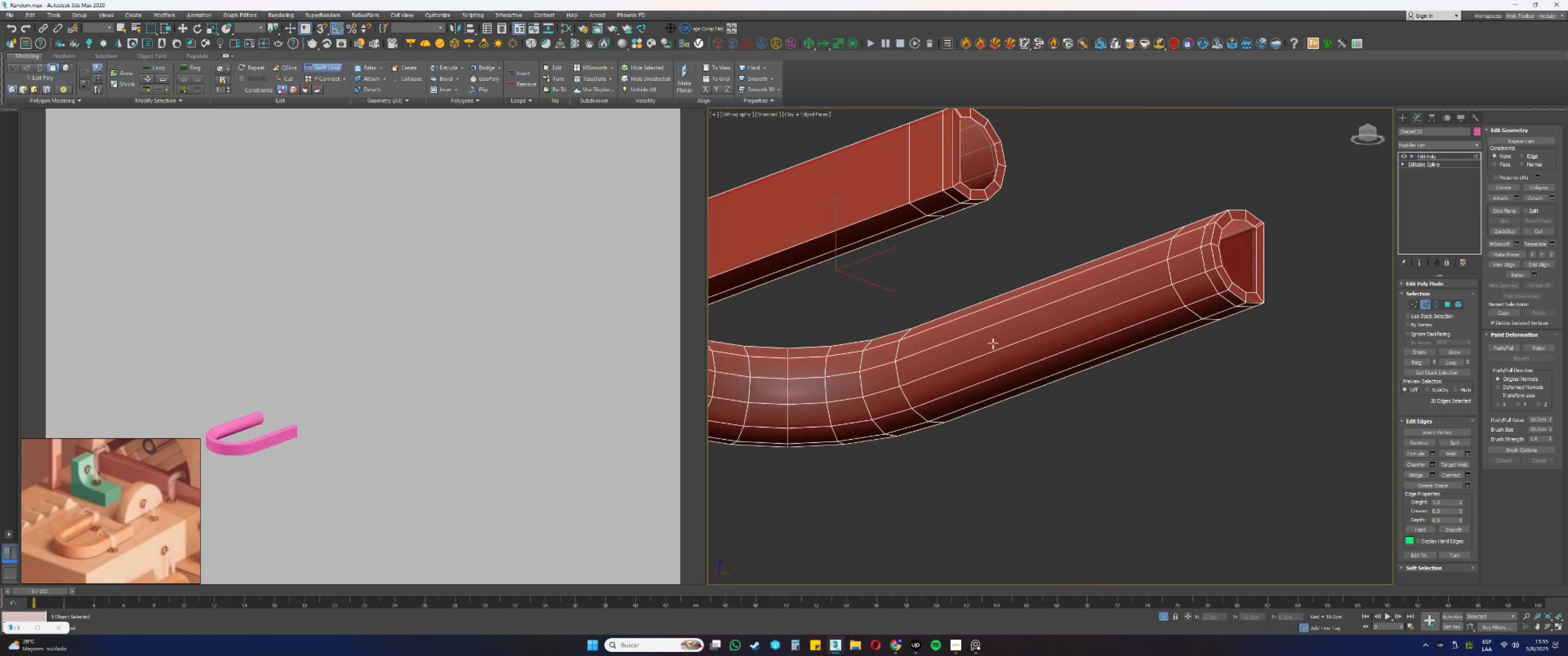 
hold_key(key=AltLeft, duration=0.33)
 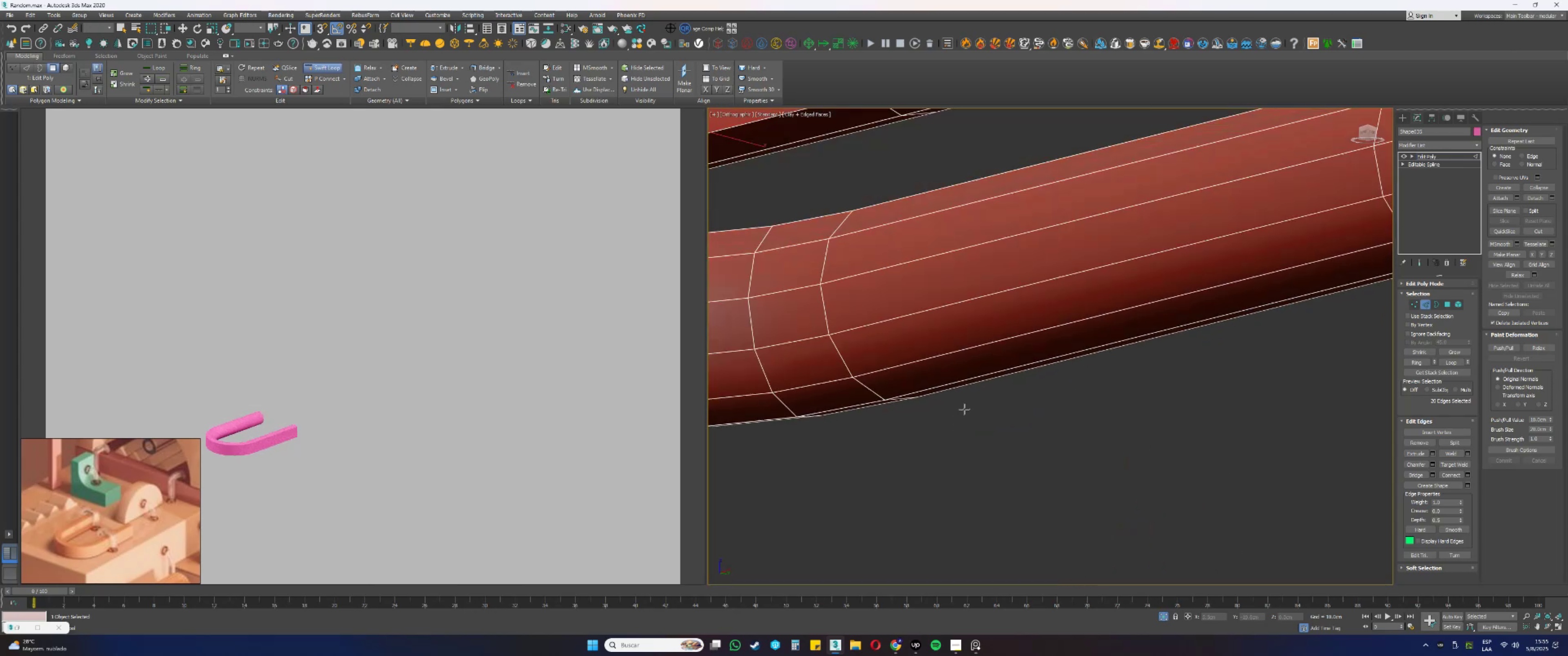 
key(Alt+AltLeft)
 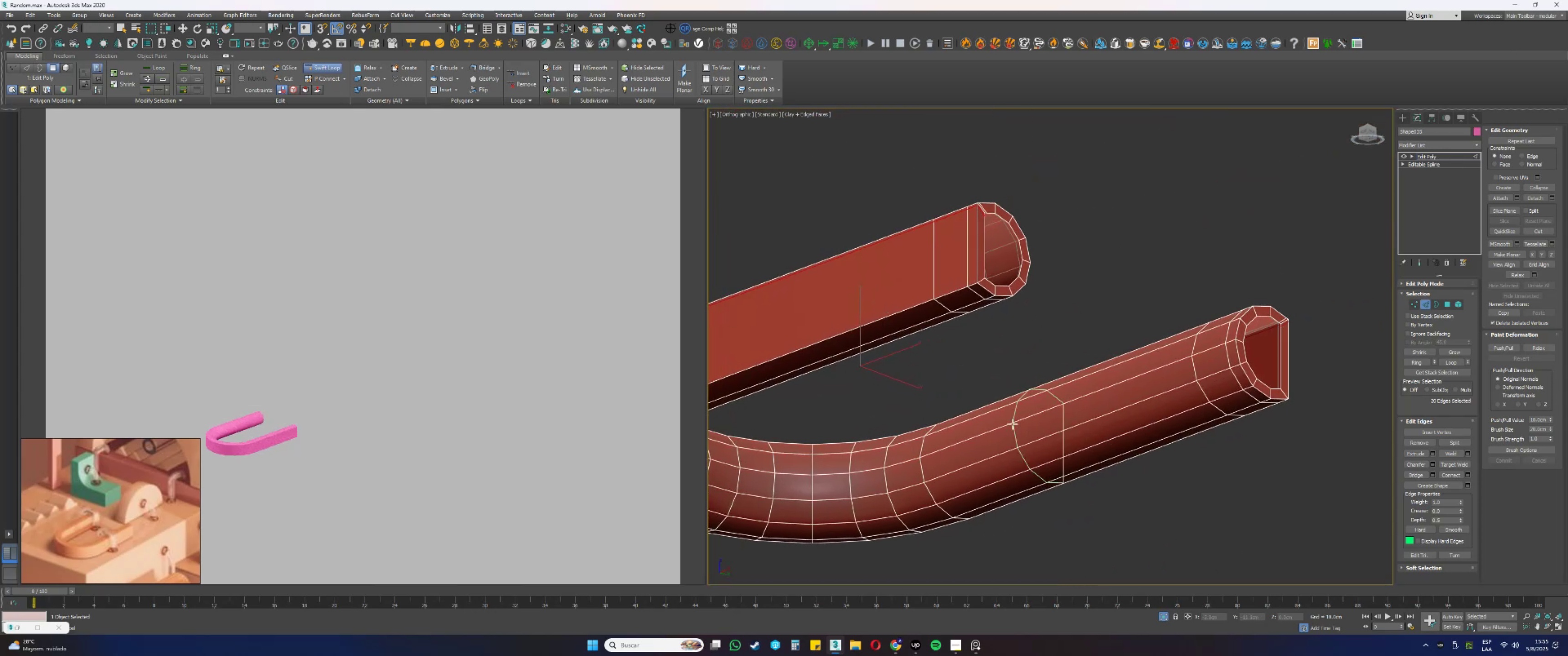 
scroll: coordinate [975, 276], scroll_direction: up, amount: 6.0
 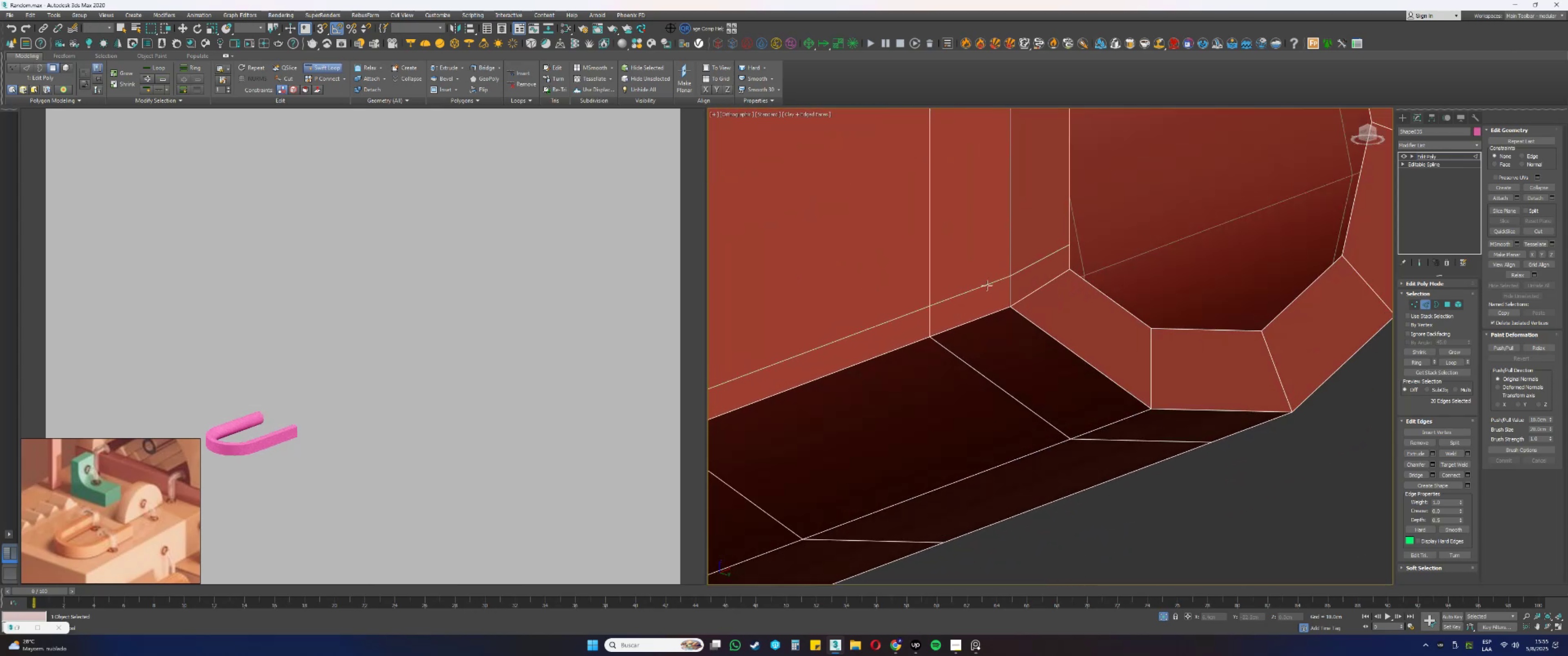 
left_click([1000, 282])
 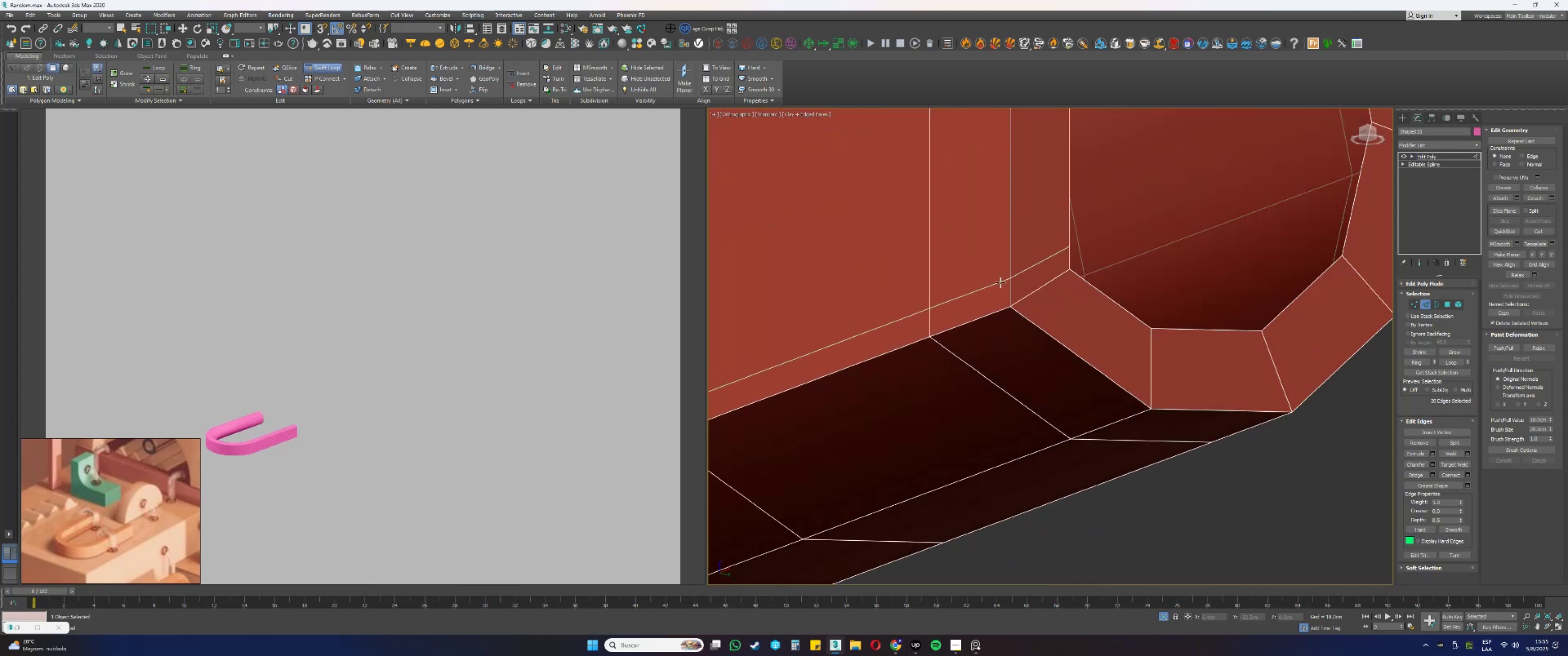 
hold_key(key=ControlLeft, duration=0.75)
hold_key(key=AltLeft, duration=0.74)
left_click_drag(start_coordinate=[998, 285], to_coordinate=[997, 291])
 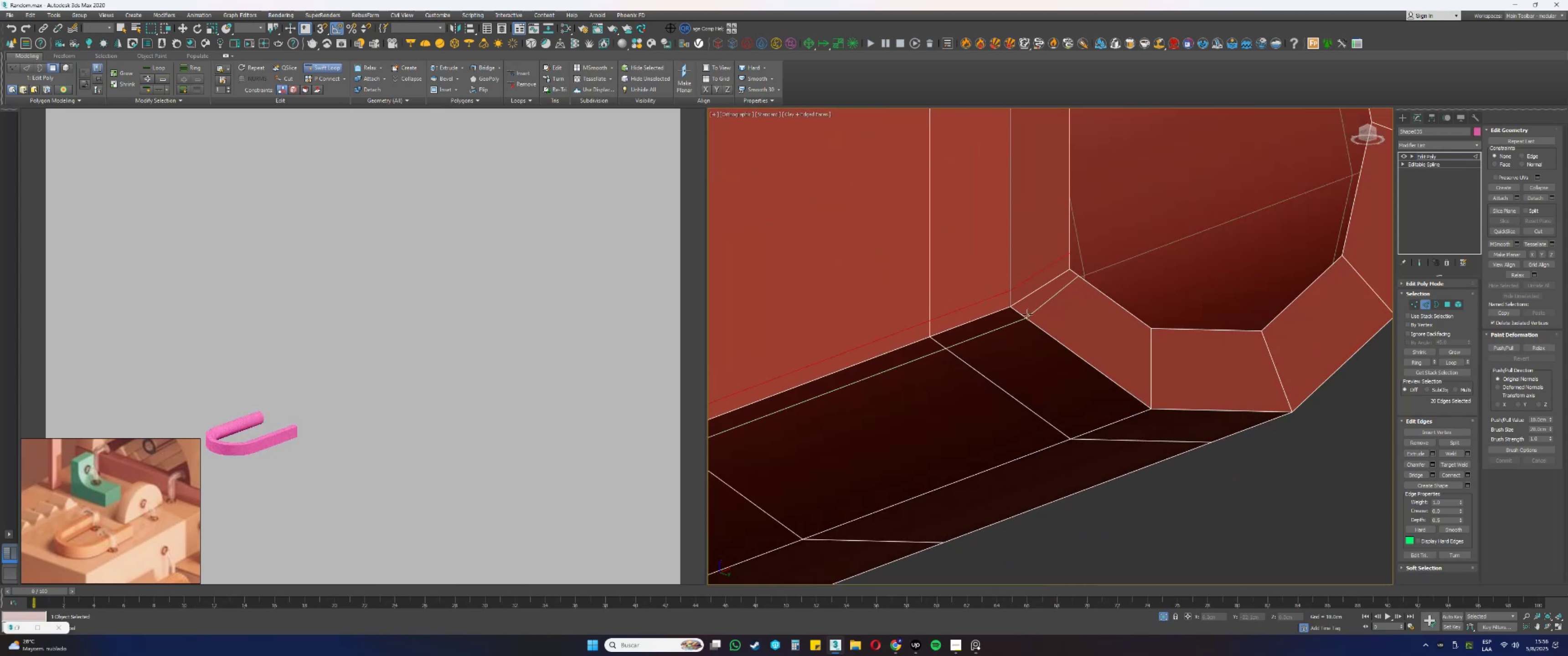 
left_click([1032, 319])
 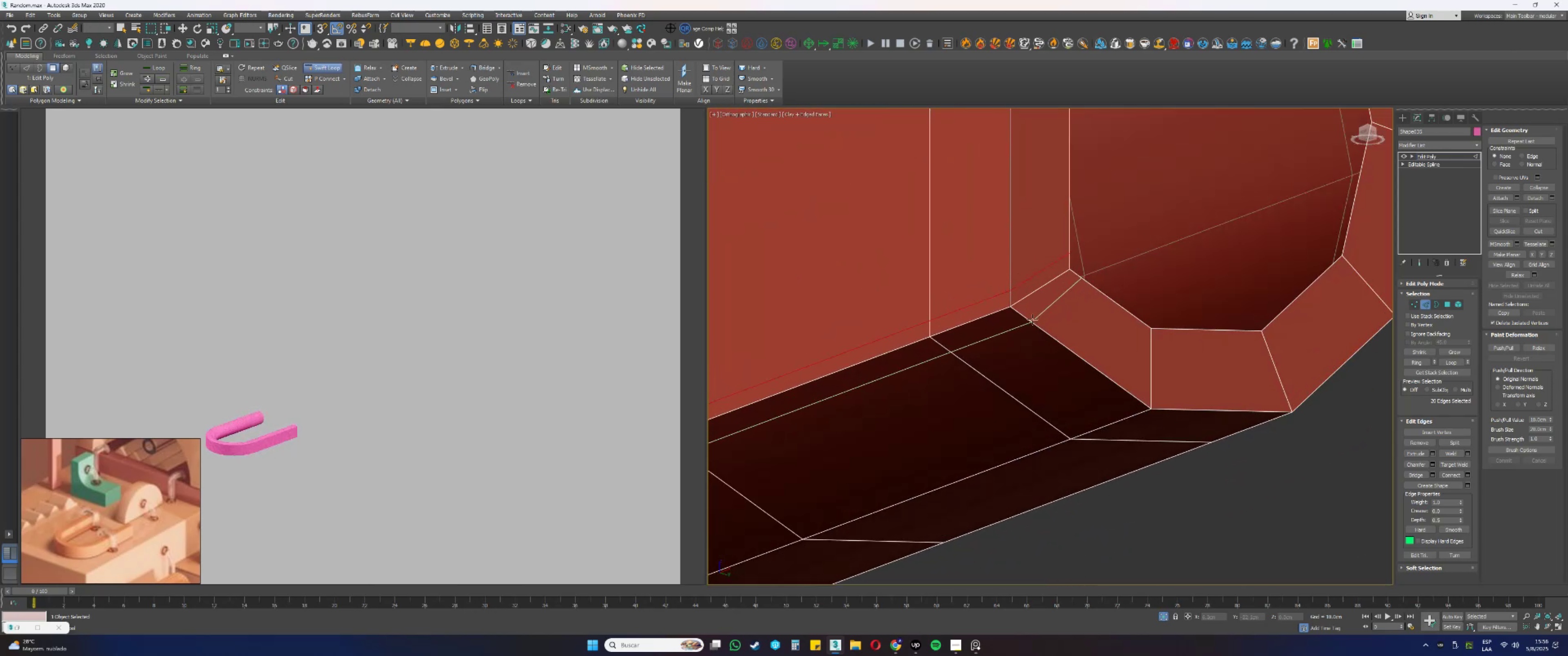 
hold_key(key=AltLeft, duration=0.88)
hold_key(key=ControlLeft, duration=0.88)
left_click_drag(start_coordinate=[1031, 322], to_coordinate=[1021, 318])
 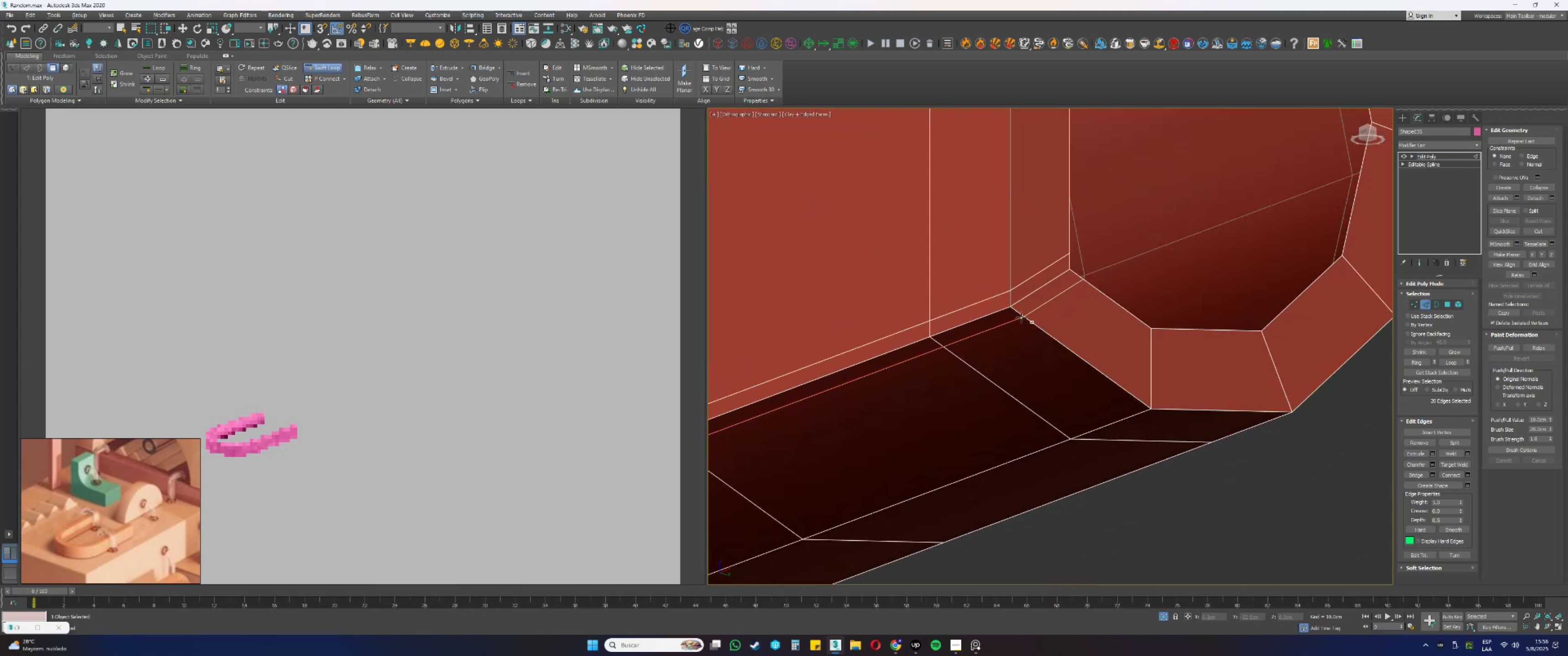 
scroll: coordinate [988, 328], scroll_direction: down, amount: 8.0
 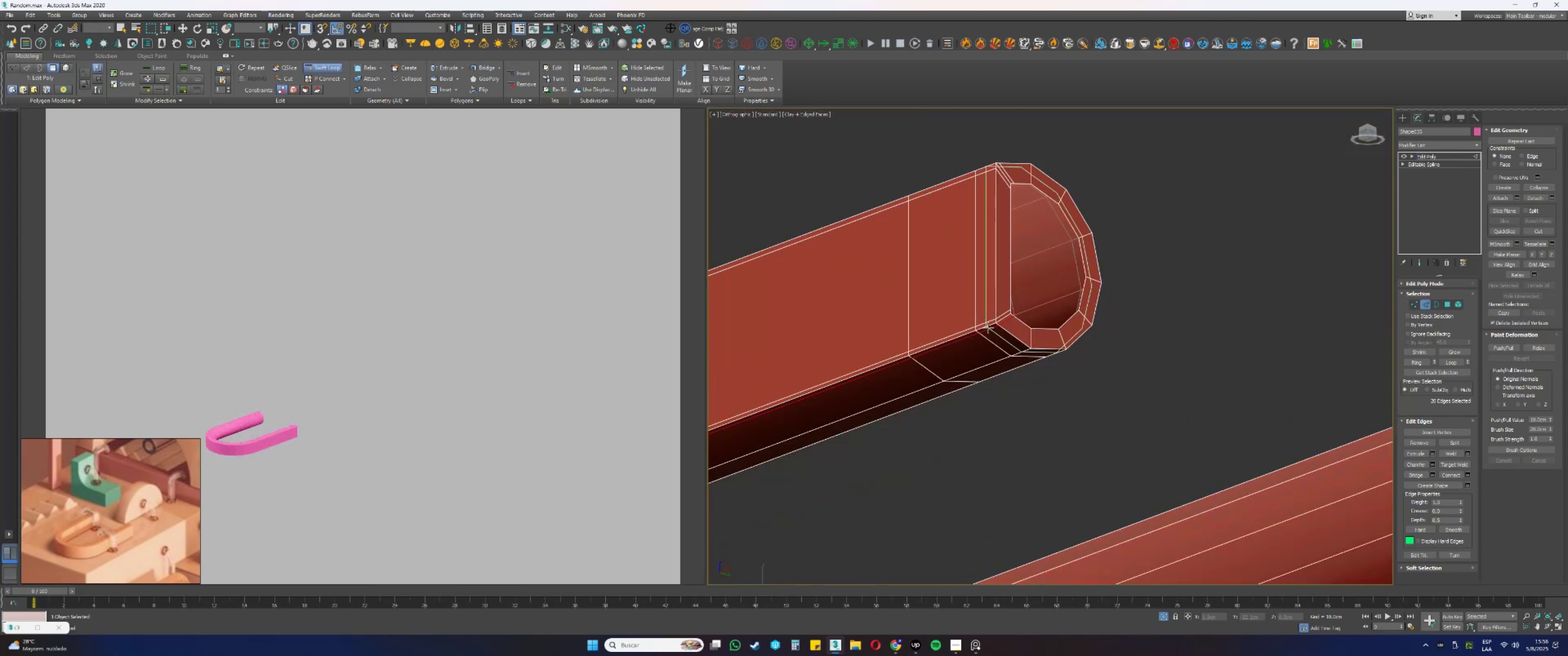 
right_click([991, 322])
 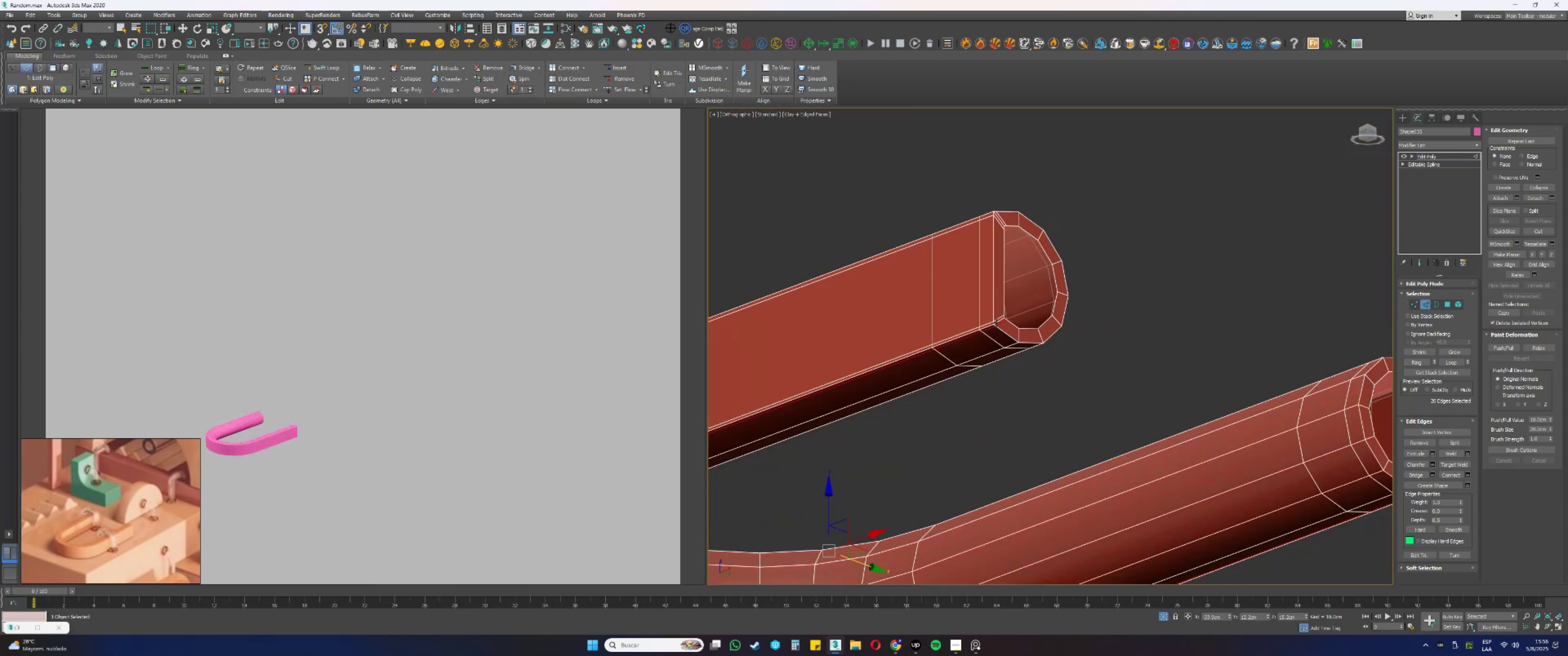 
hold_key(key=AltLeft, duration=0.58)
 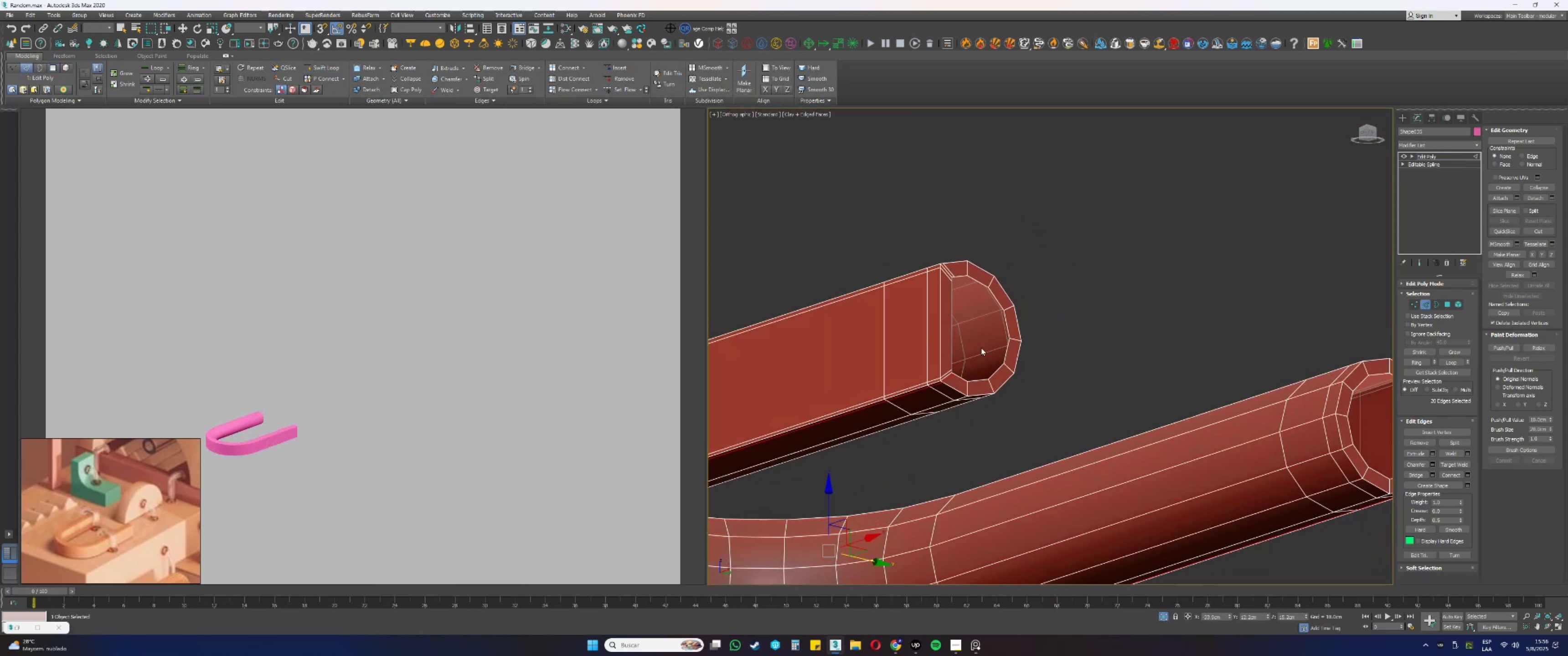 
scroll: coordinate [980, 348], scroll_direction: up, amount: 2.0
 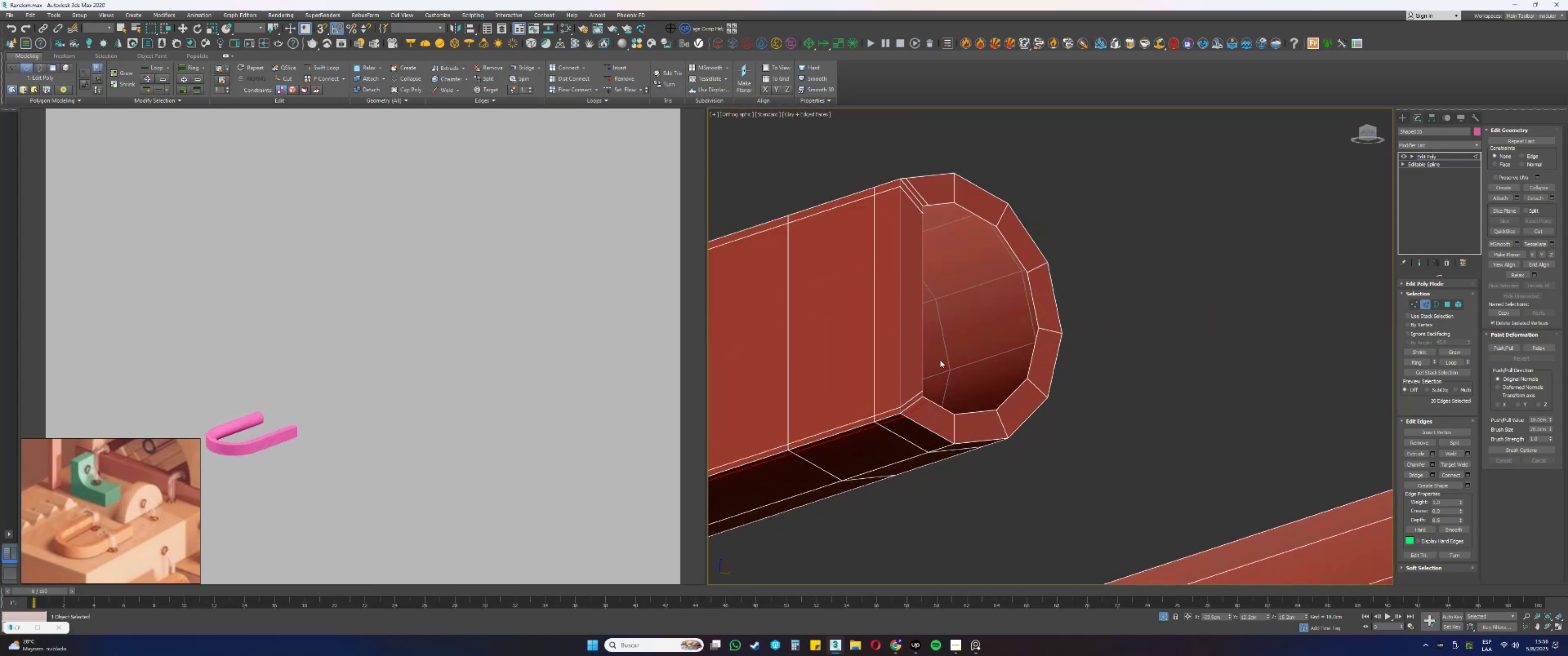 
key(3)
 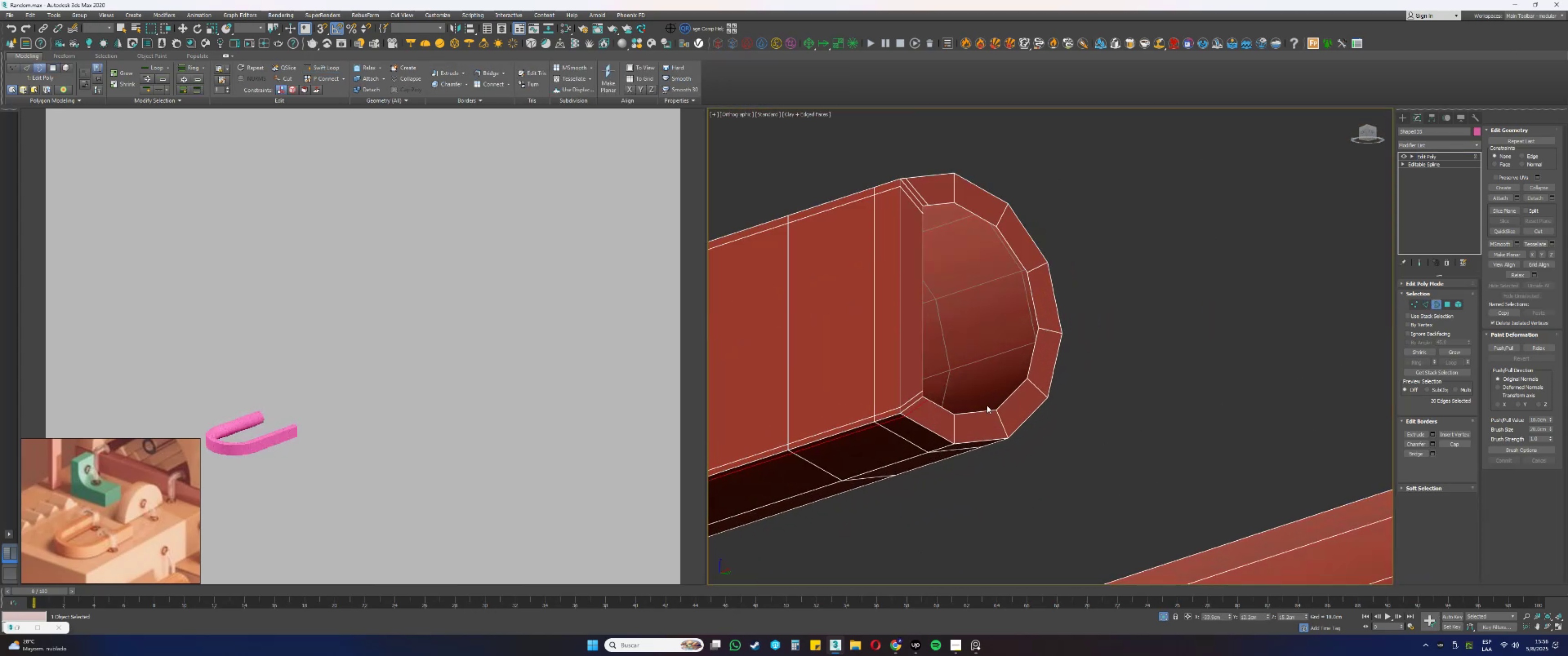 
left_click([985, 407])
 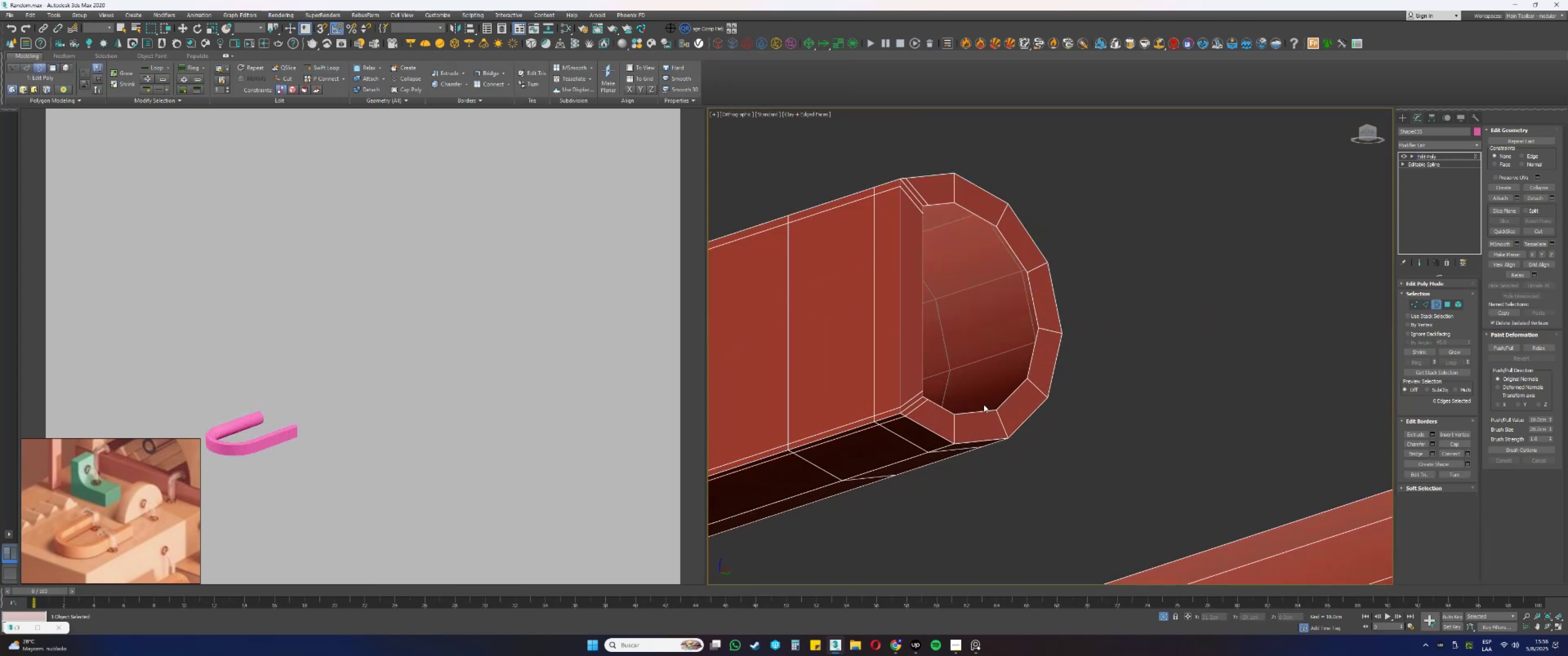 
left_click_drag(start_coordinate=[980, 394], to_coordinate=[989, 410])
 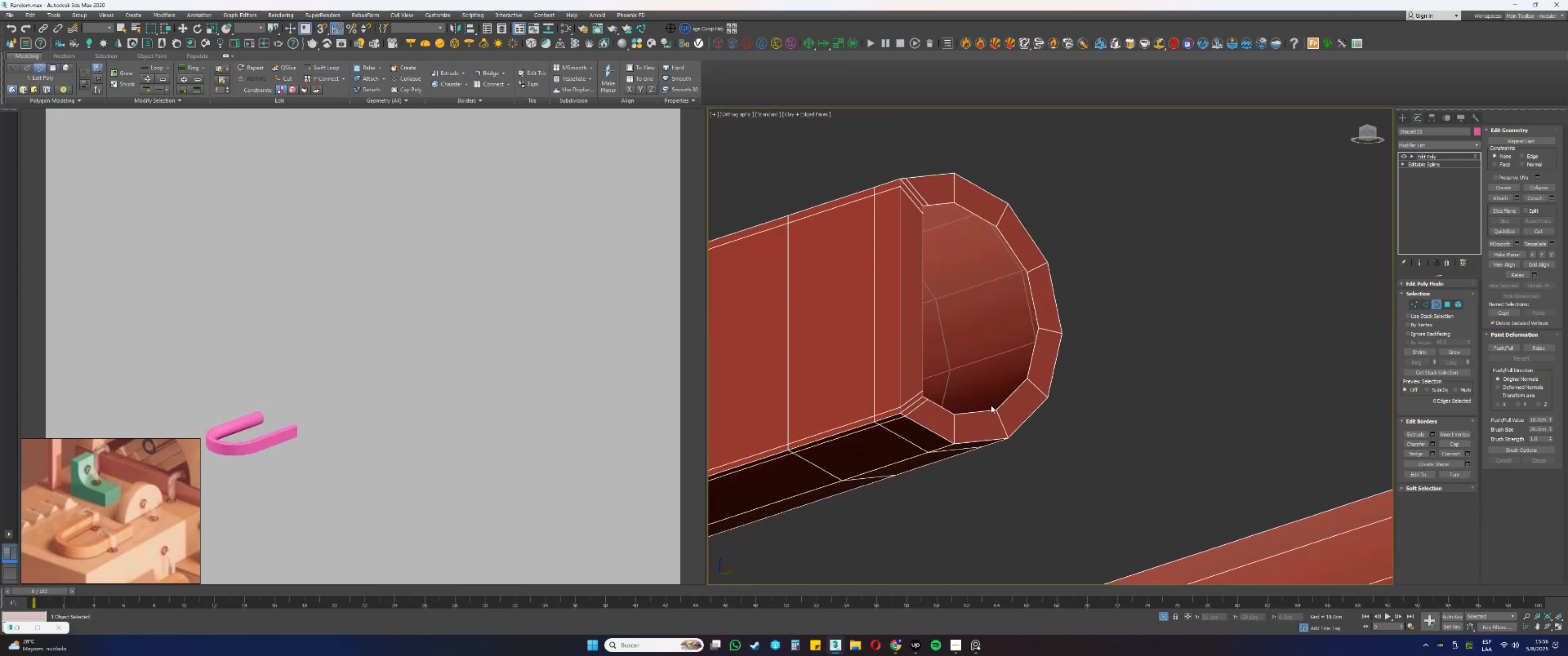 
left_click_drag(start_coordinate=[988, 399], to_coordinate=[994, 408])
 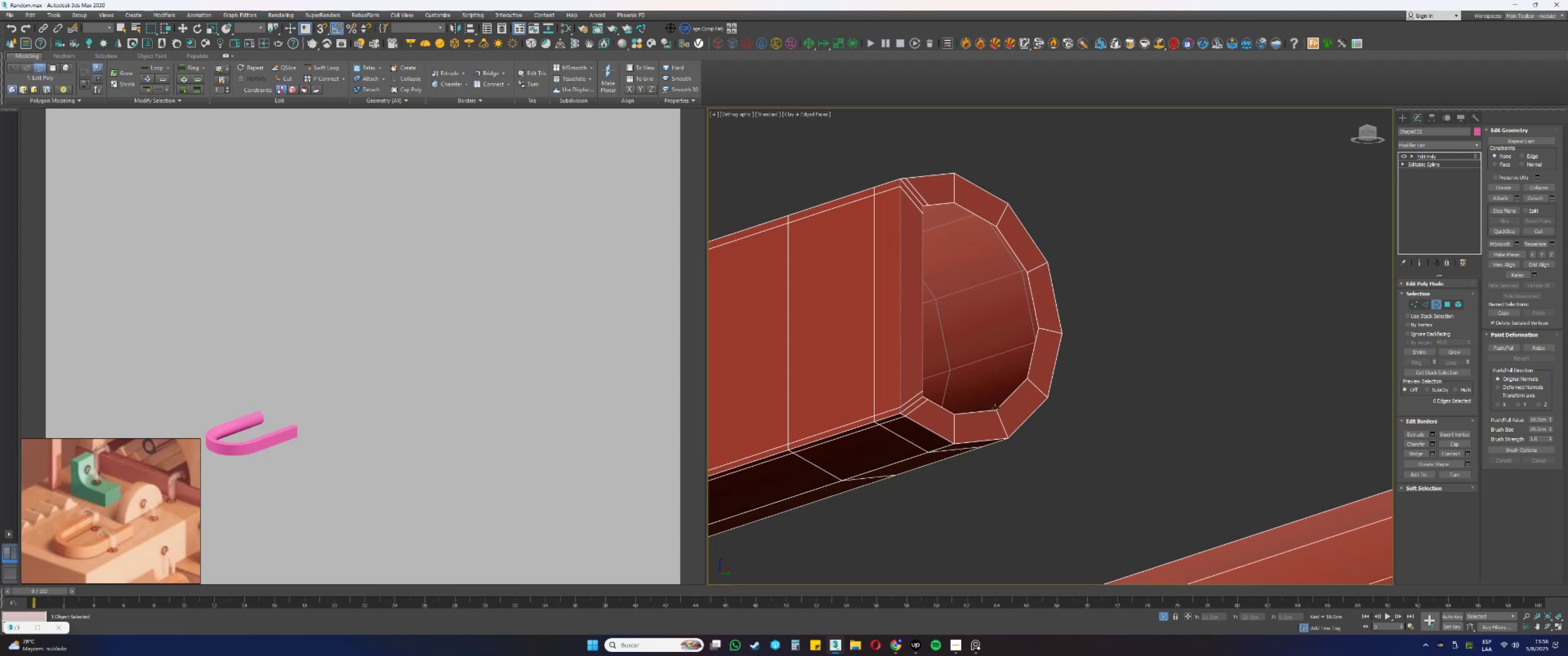 
left_click_drag(start_coordinate=[994, 392], to_coordinate=[1011, 411])
 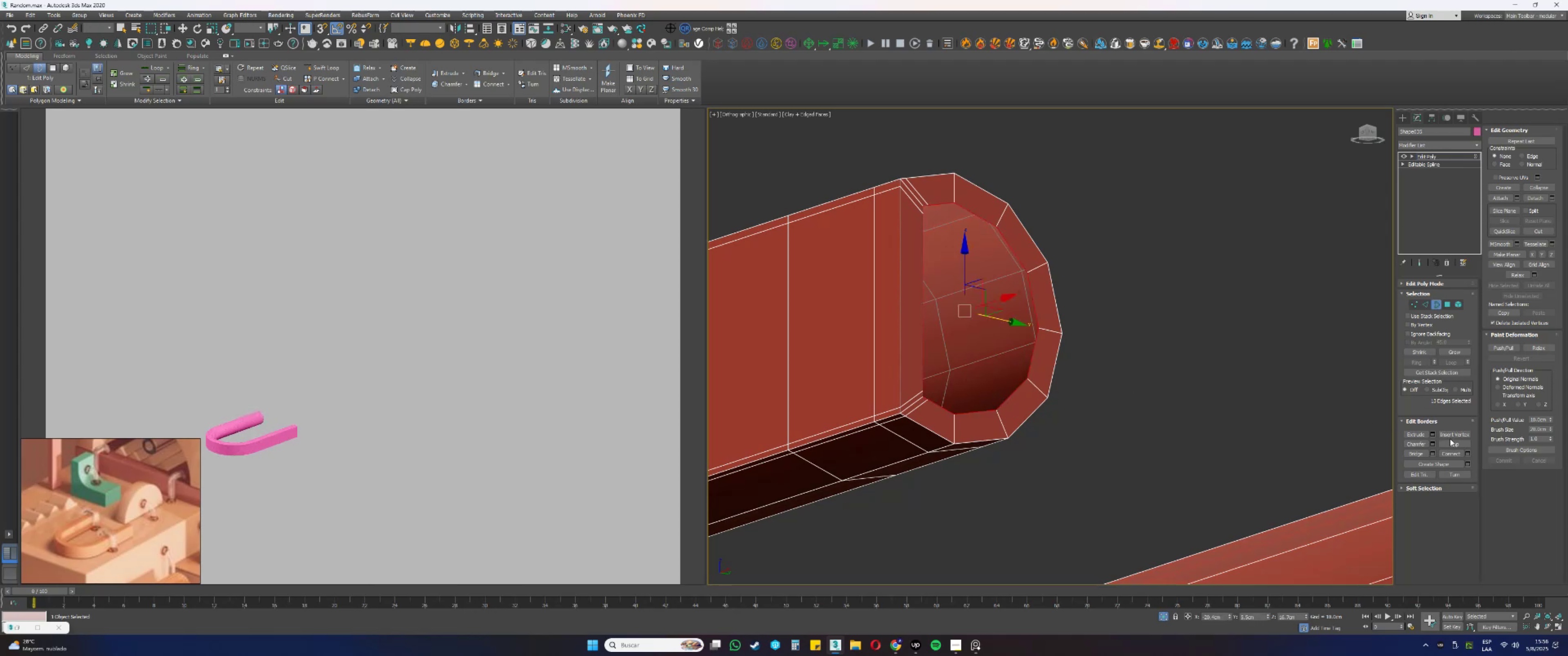 
scroll: coordinate [1059, 386], scroll_direction: down, amount: 4.0
 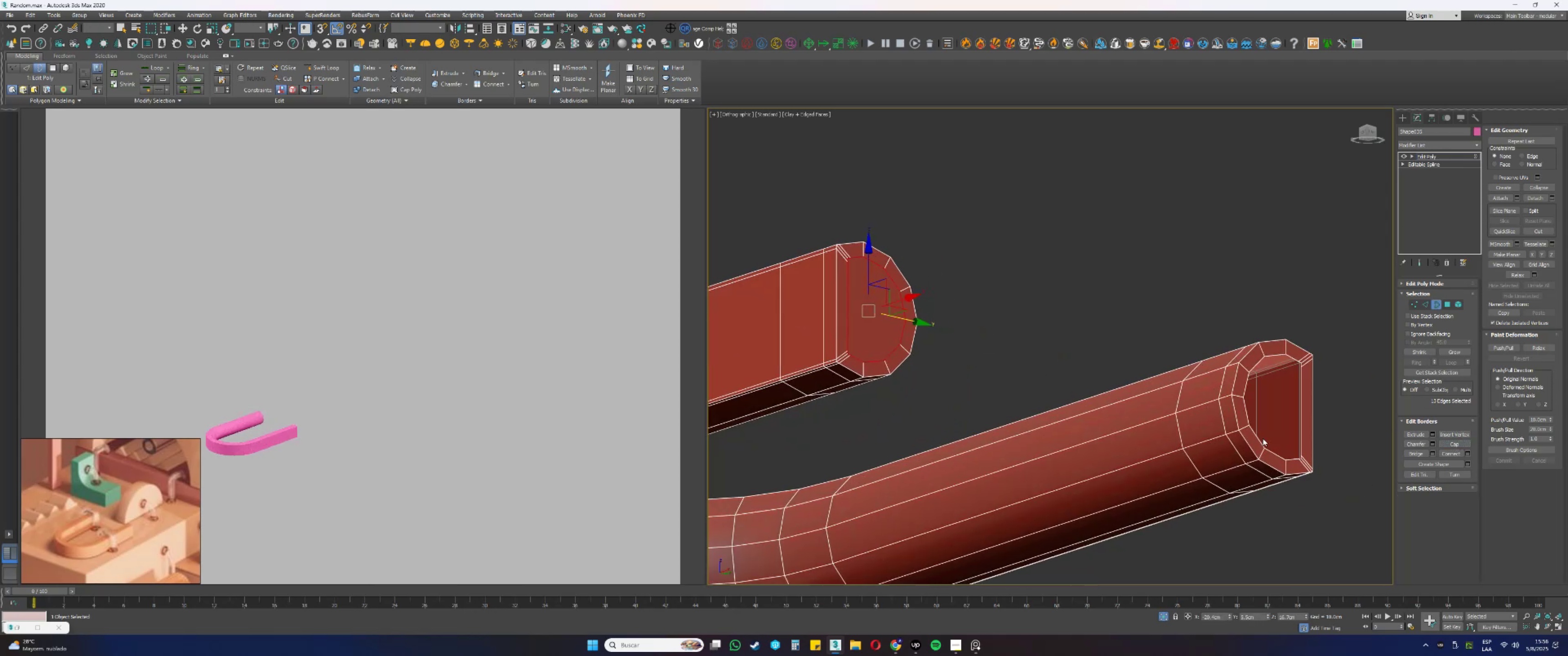 
left_click_drag(start_coordinate=[1283, 426], to_coordinate=[1240, 448])
 